 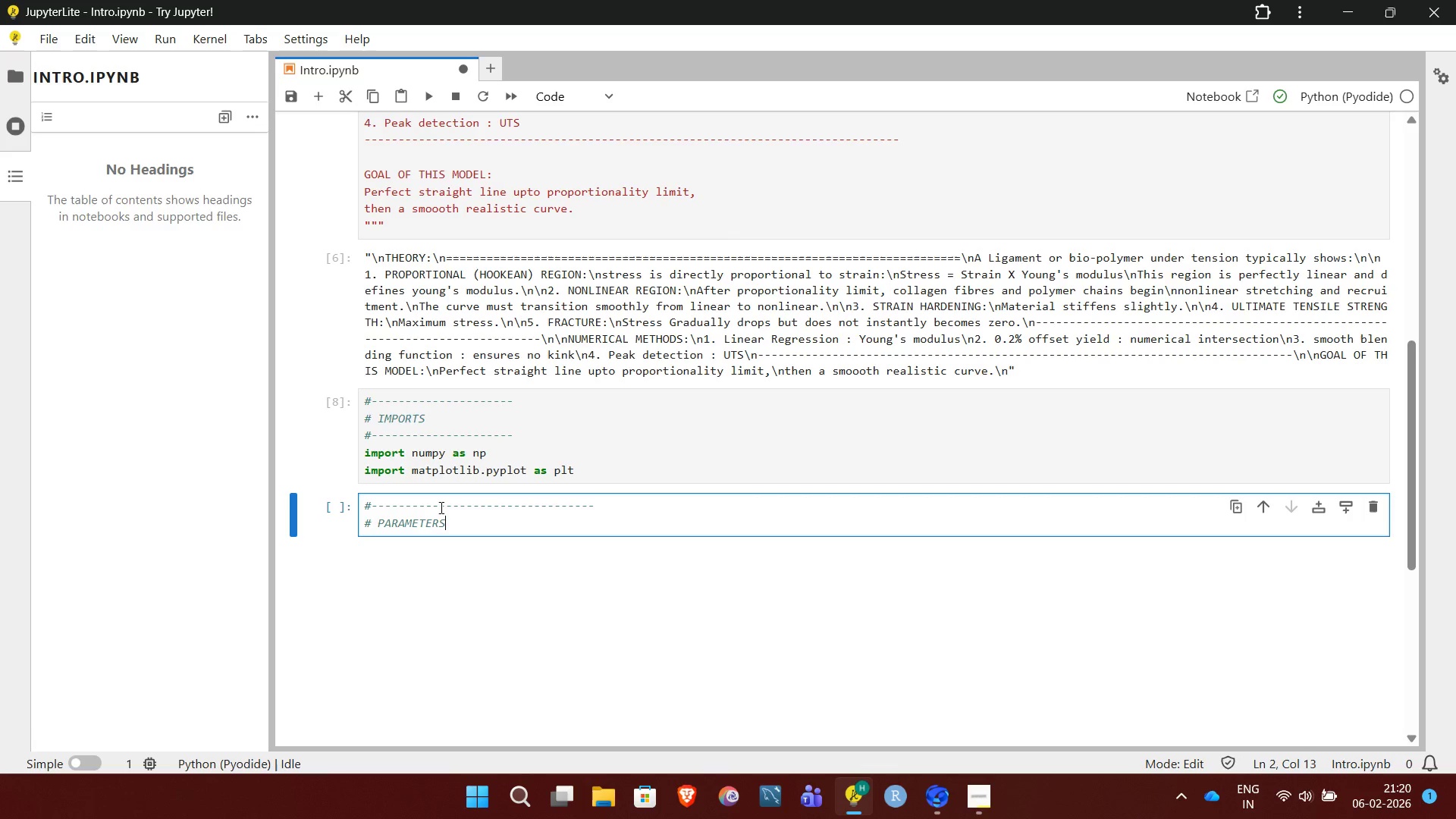 
key(Enter)
 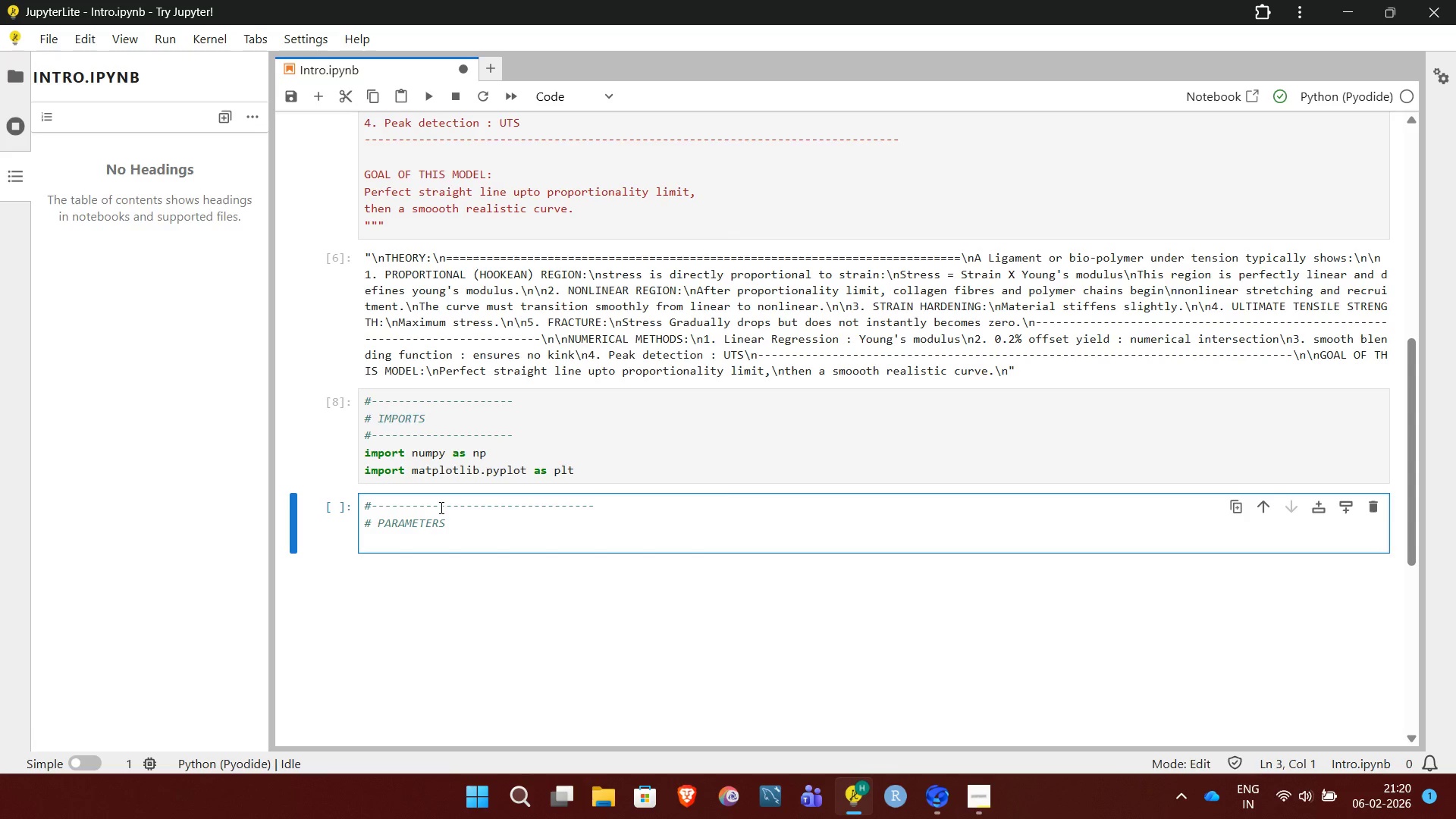 
key(Shift+3)
 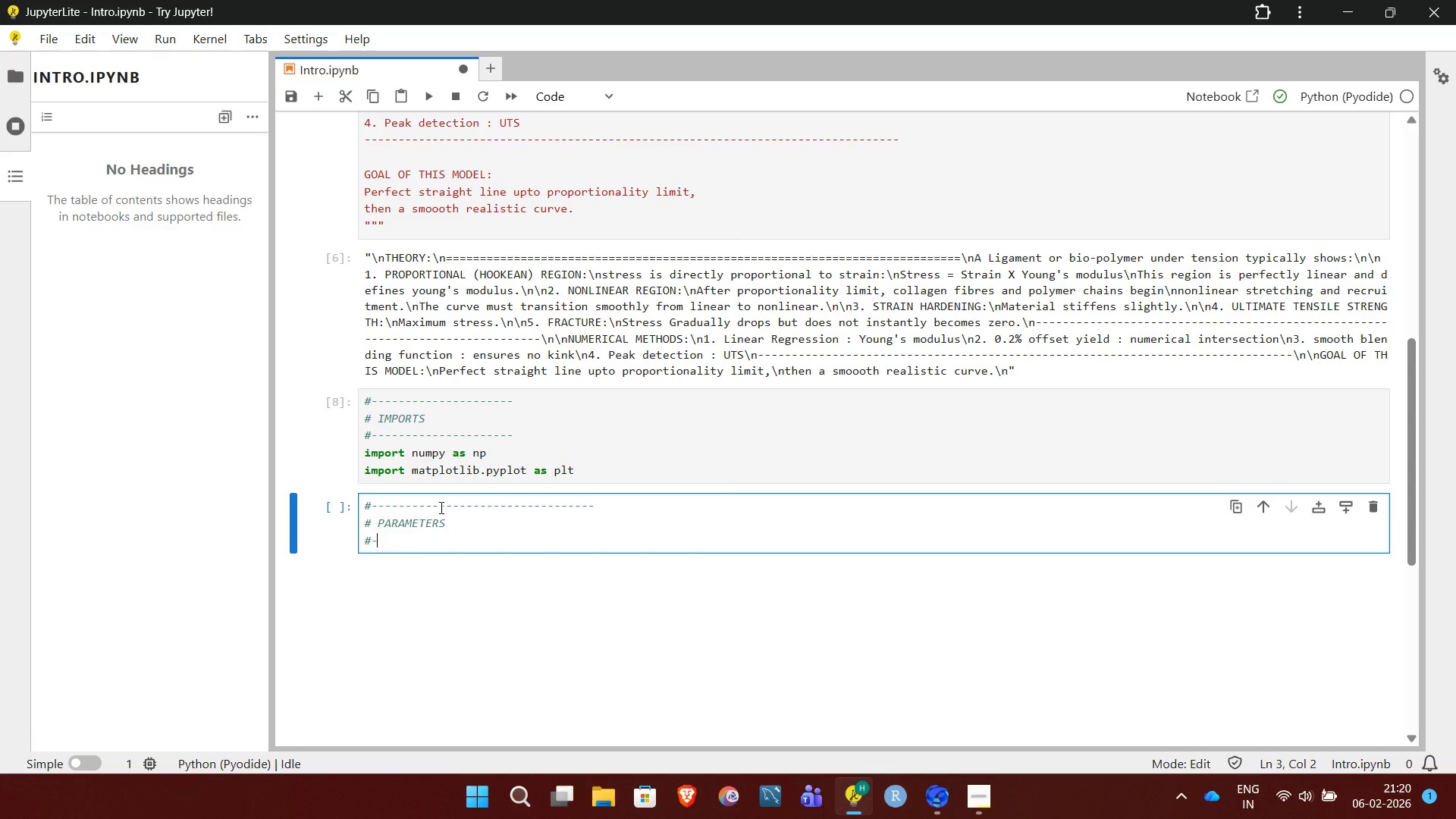 
hold_key(key=Minus, duration=1.44)
 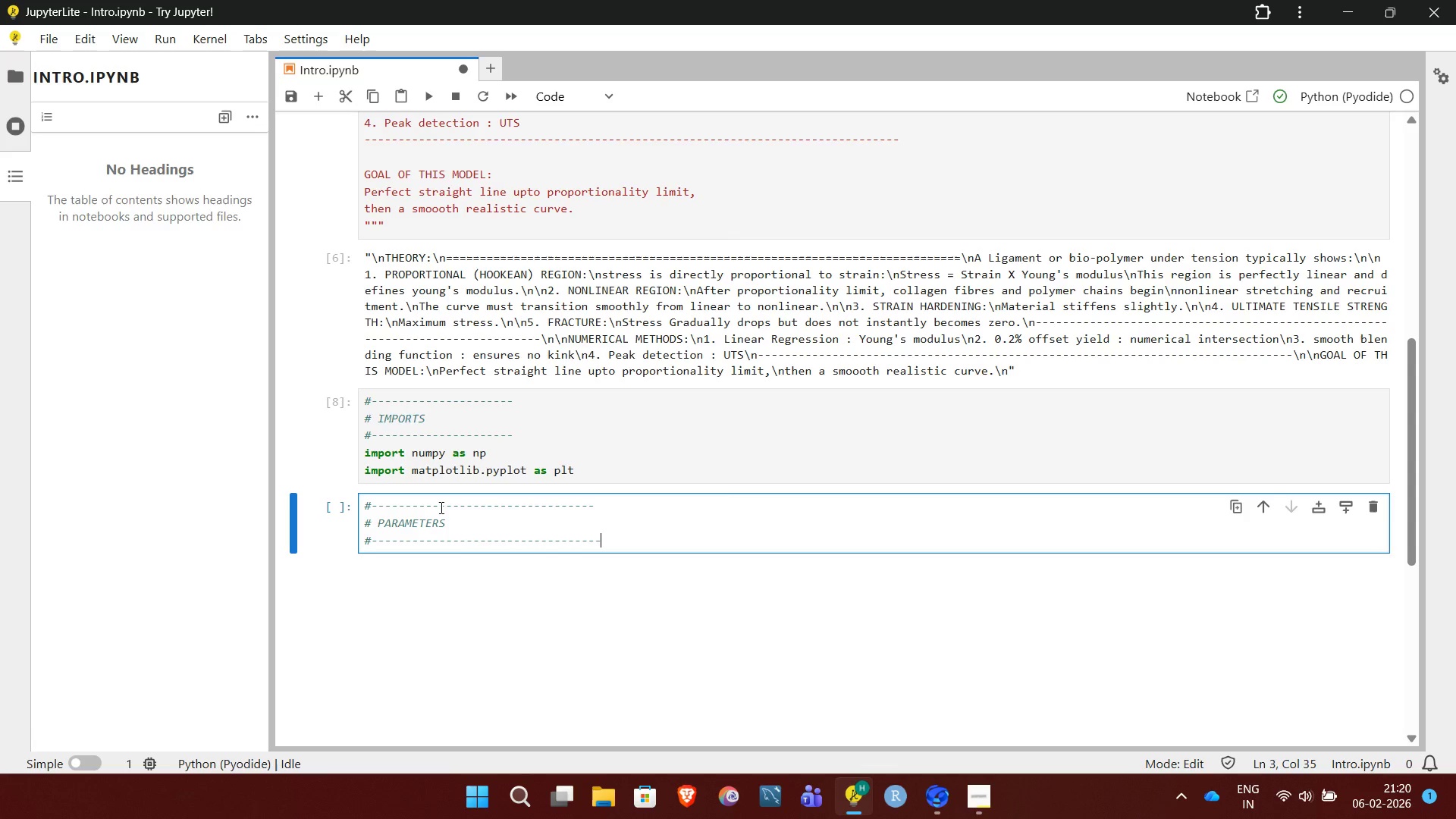 
key(Minus)
 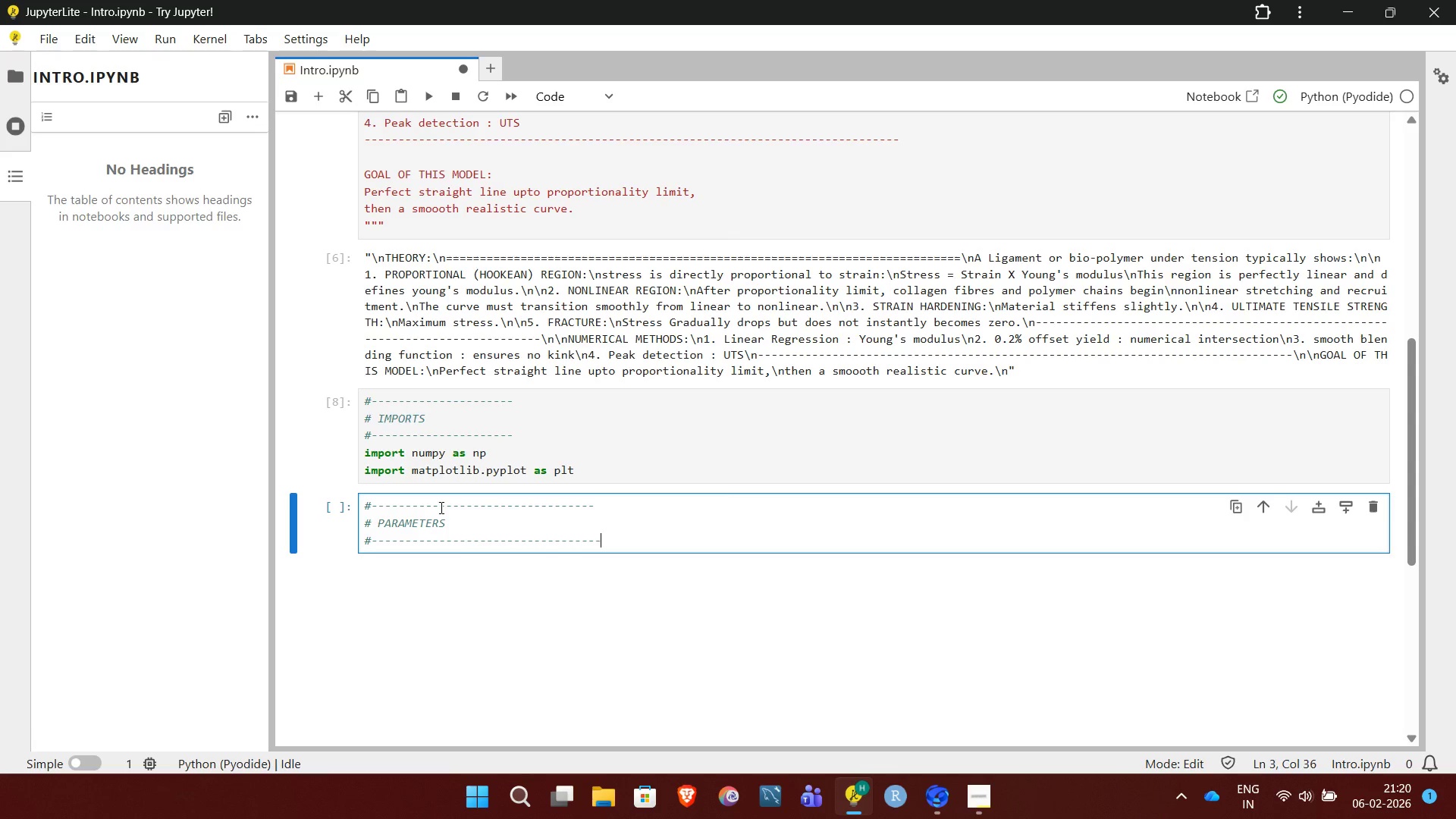 
key(Backspace)
 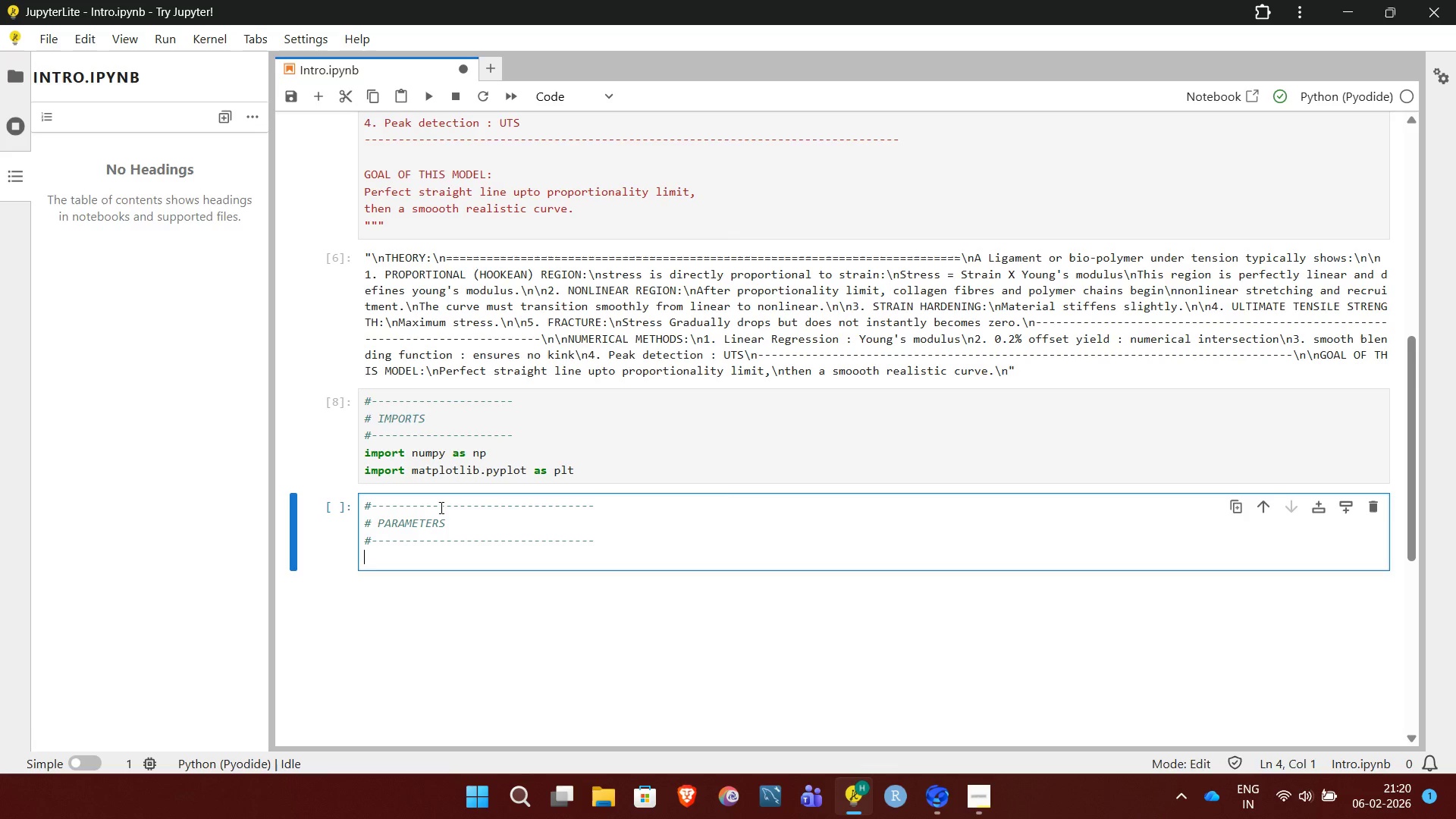 
key(Enter)
 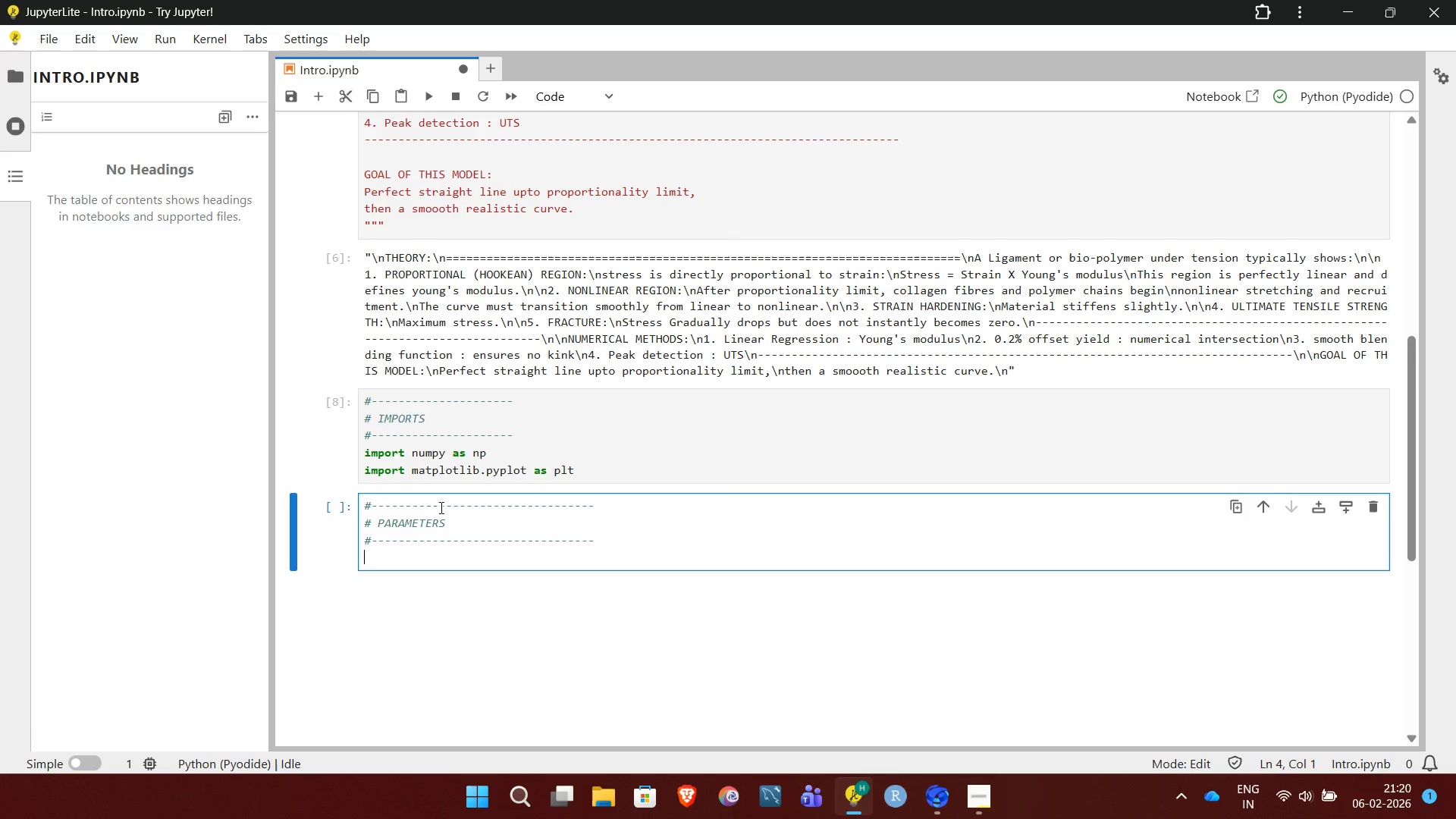 
key(Enter)
 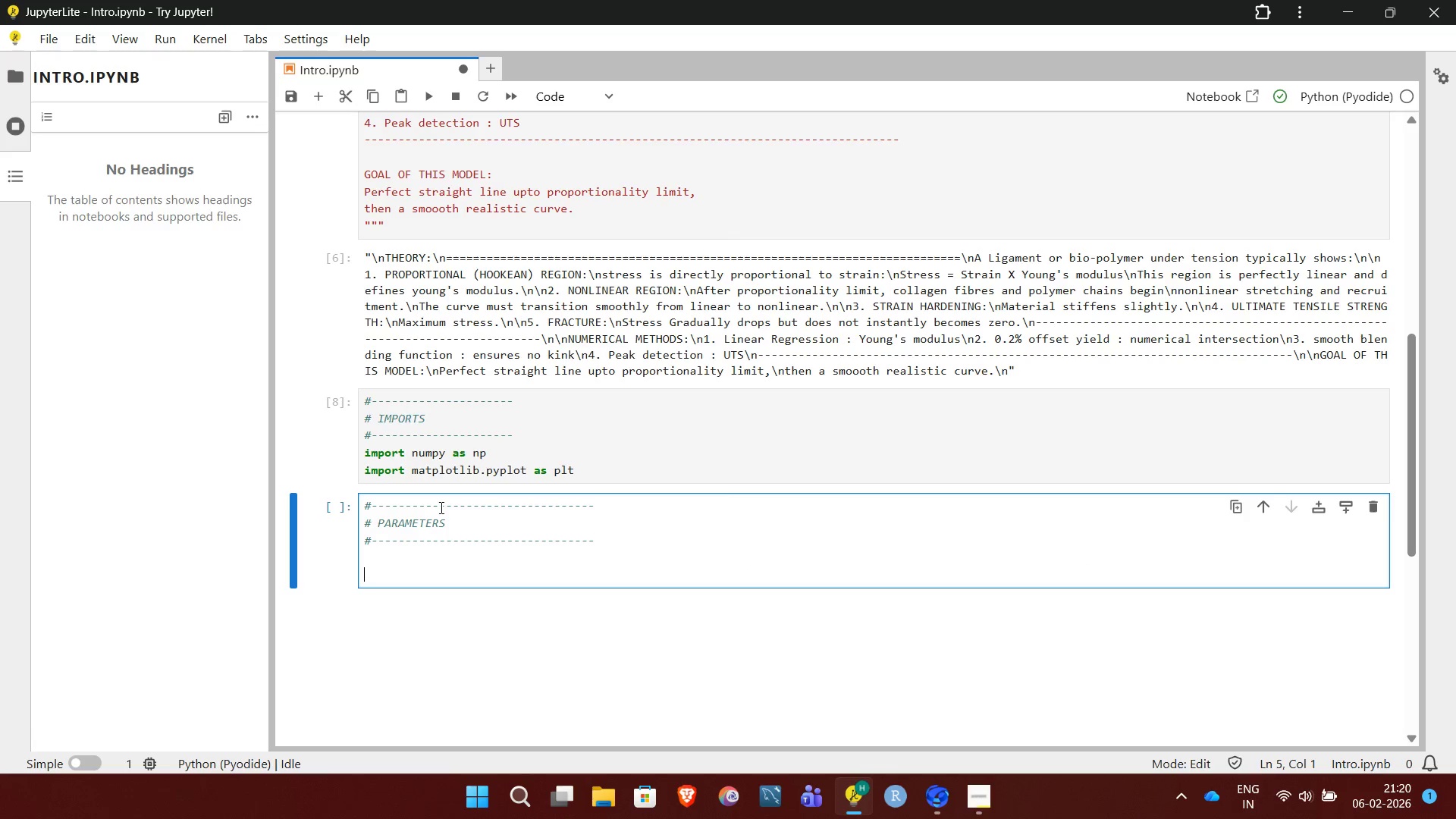 
type(E = 450e6)
 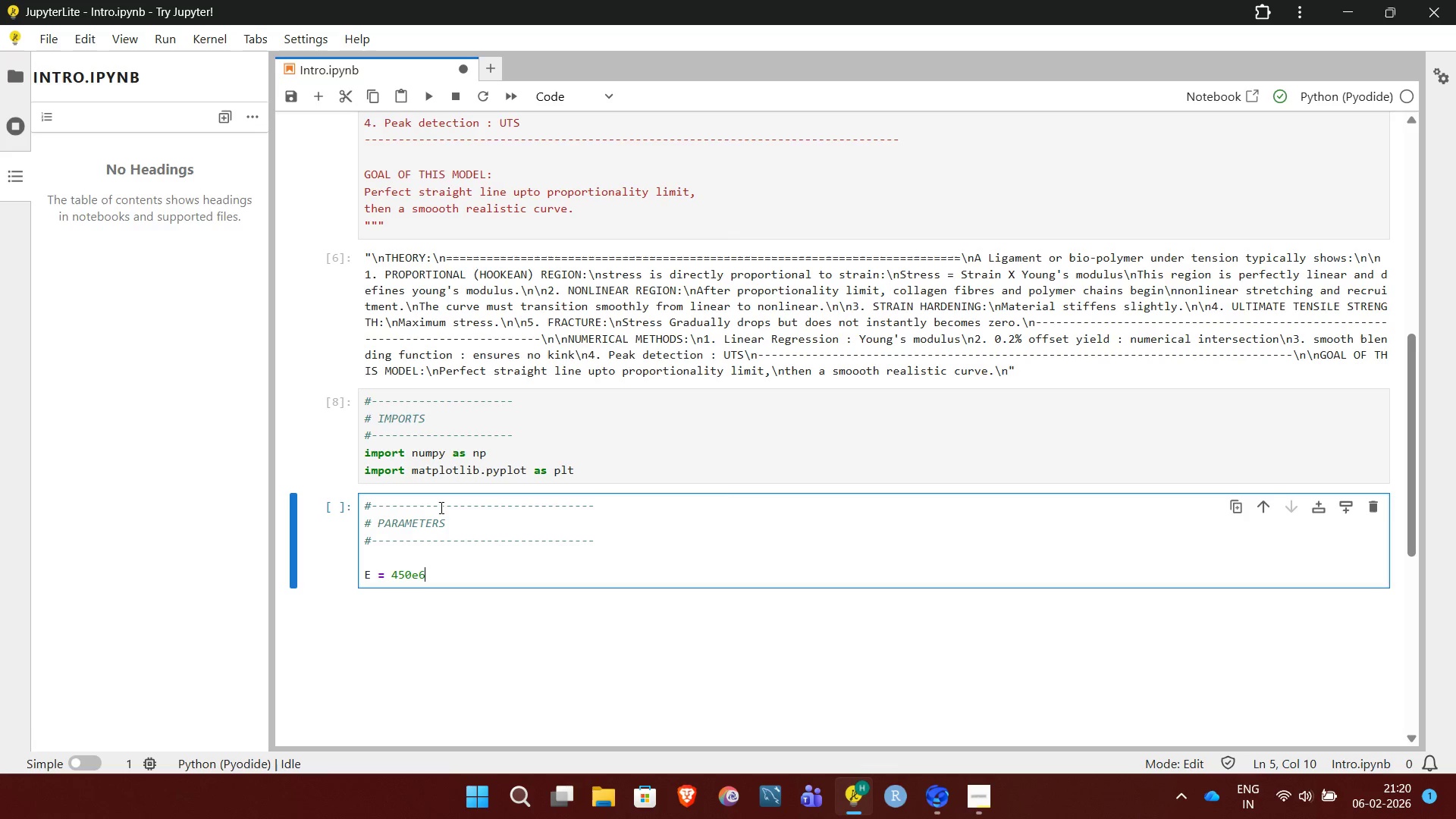 
hold_key(key=Space, duration=0.88)
 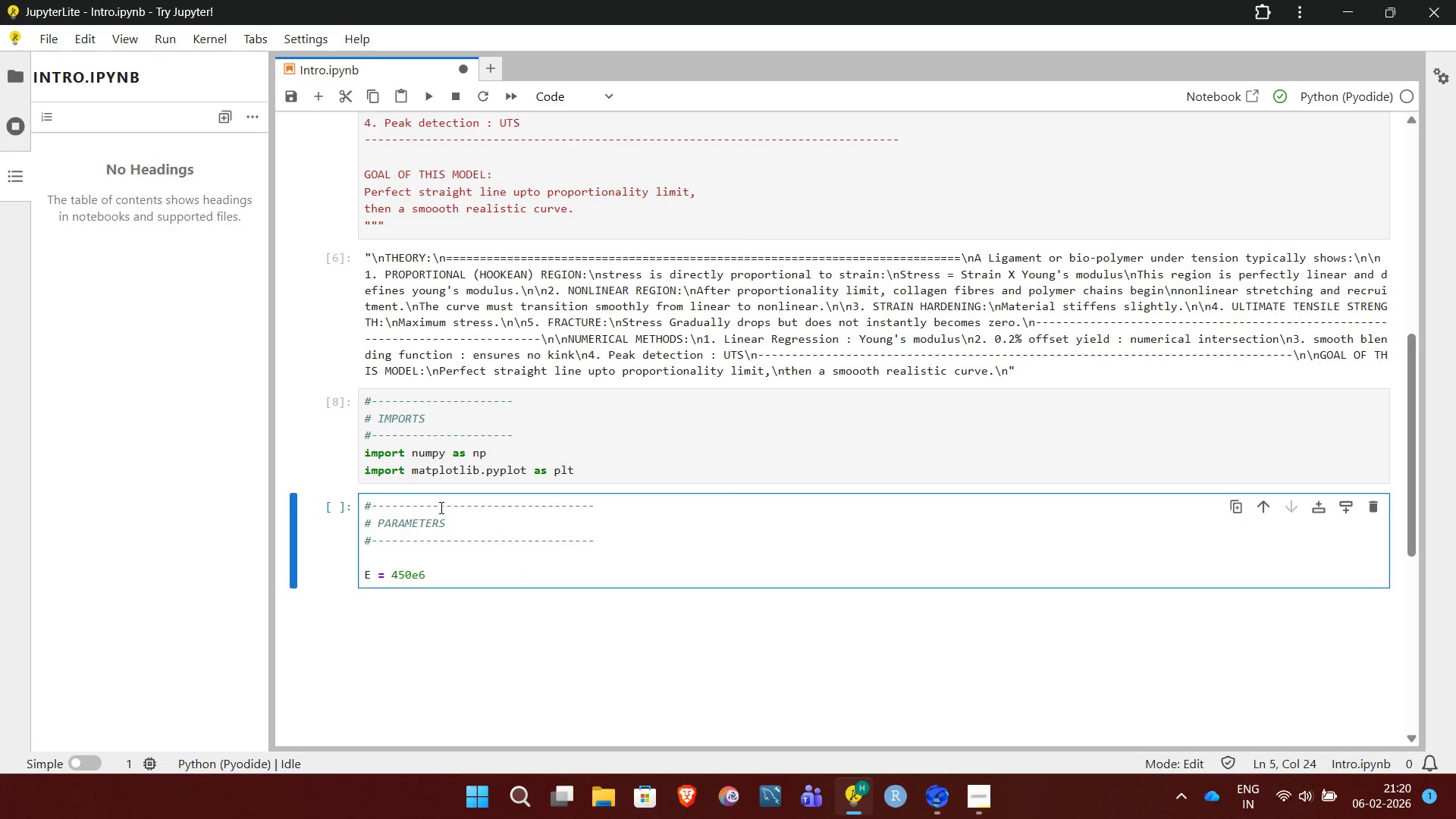 
type(# young's modulus ( Pa))
 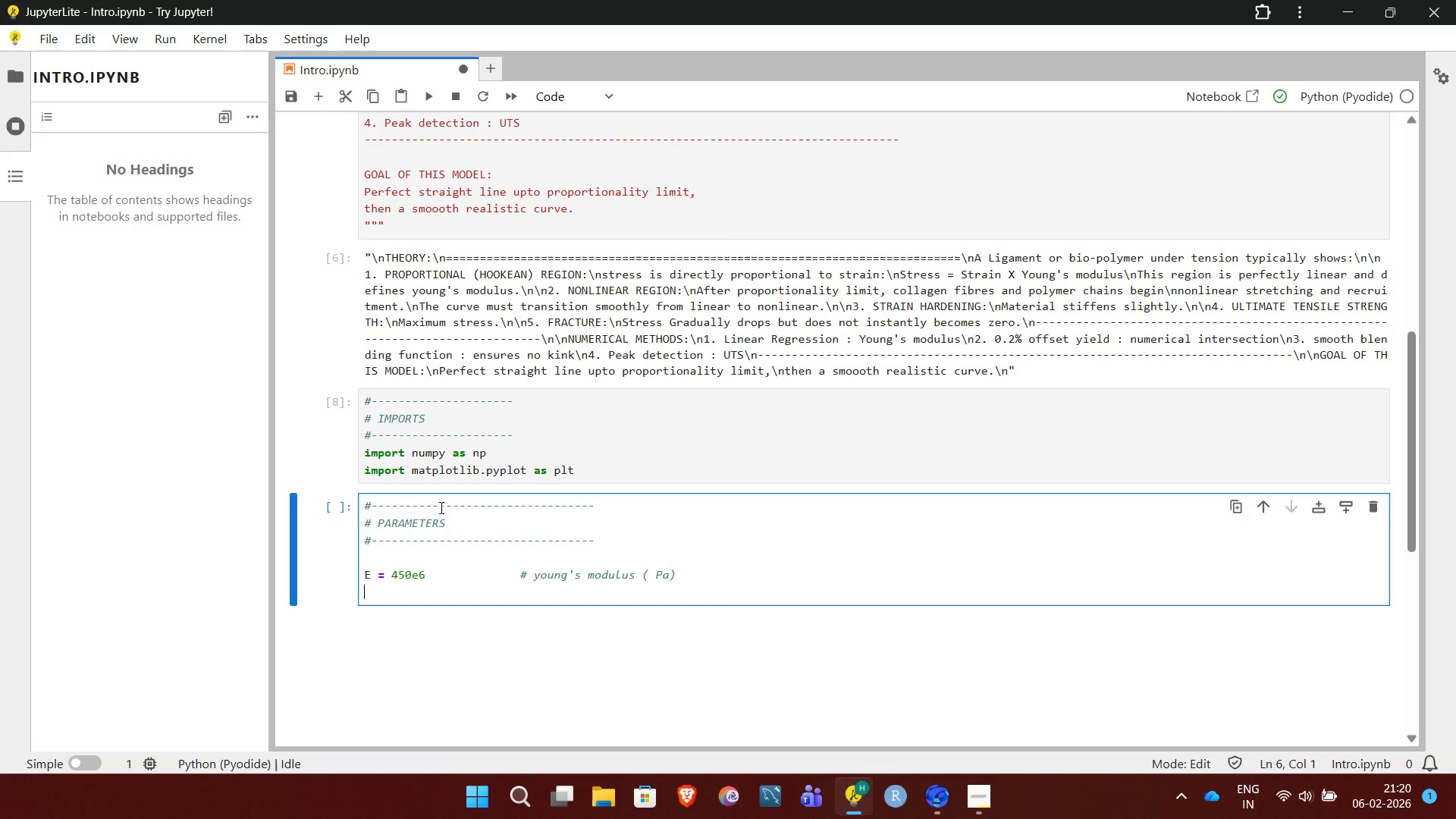 
 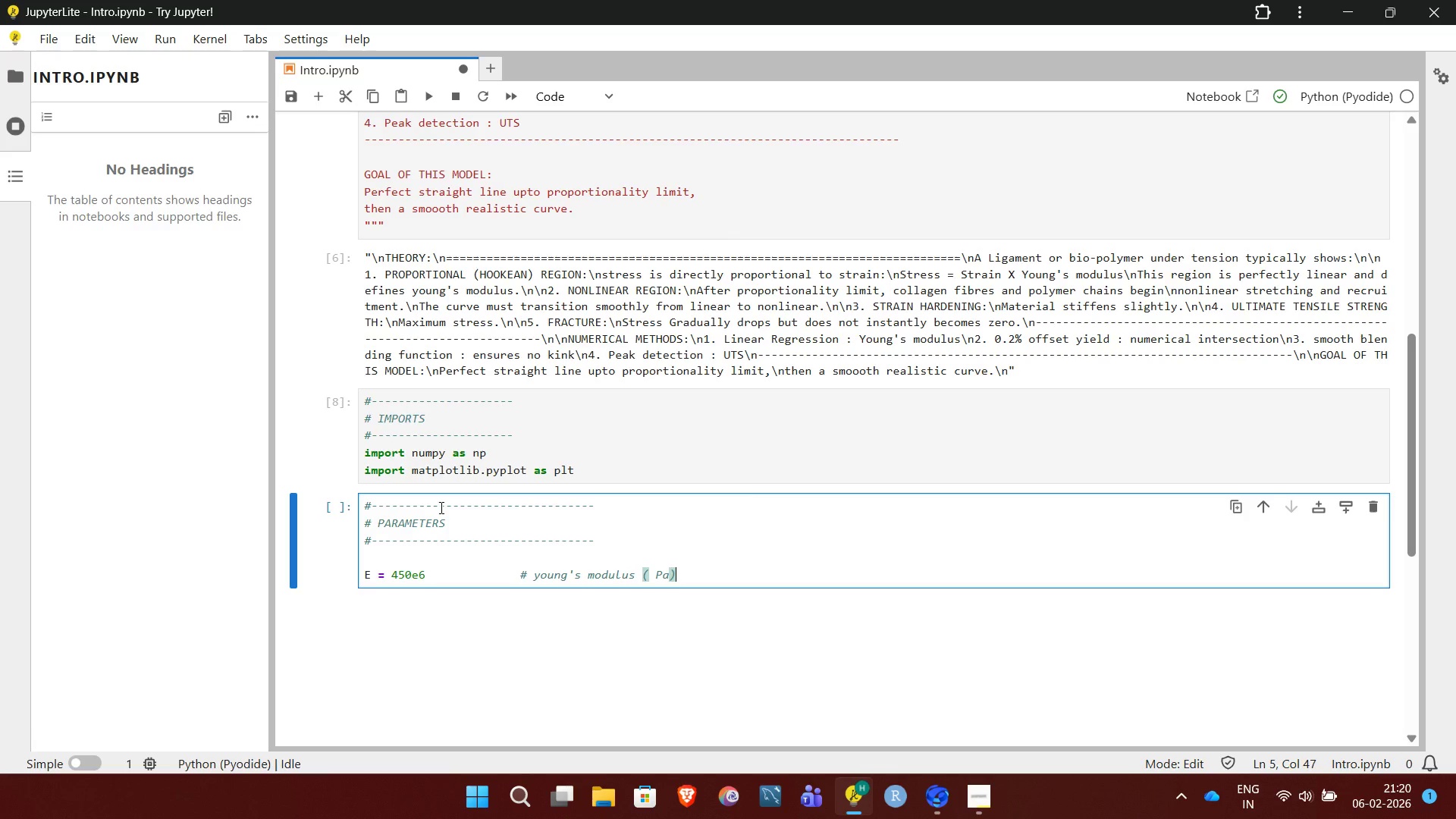 
key(Enter)
 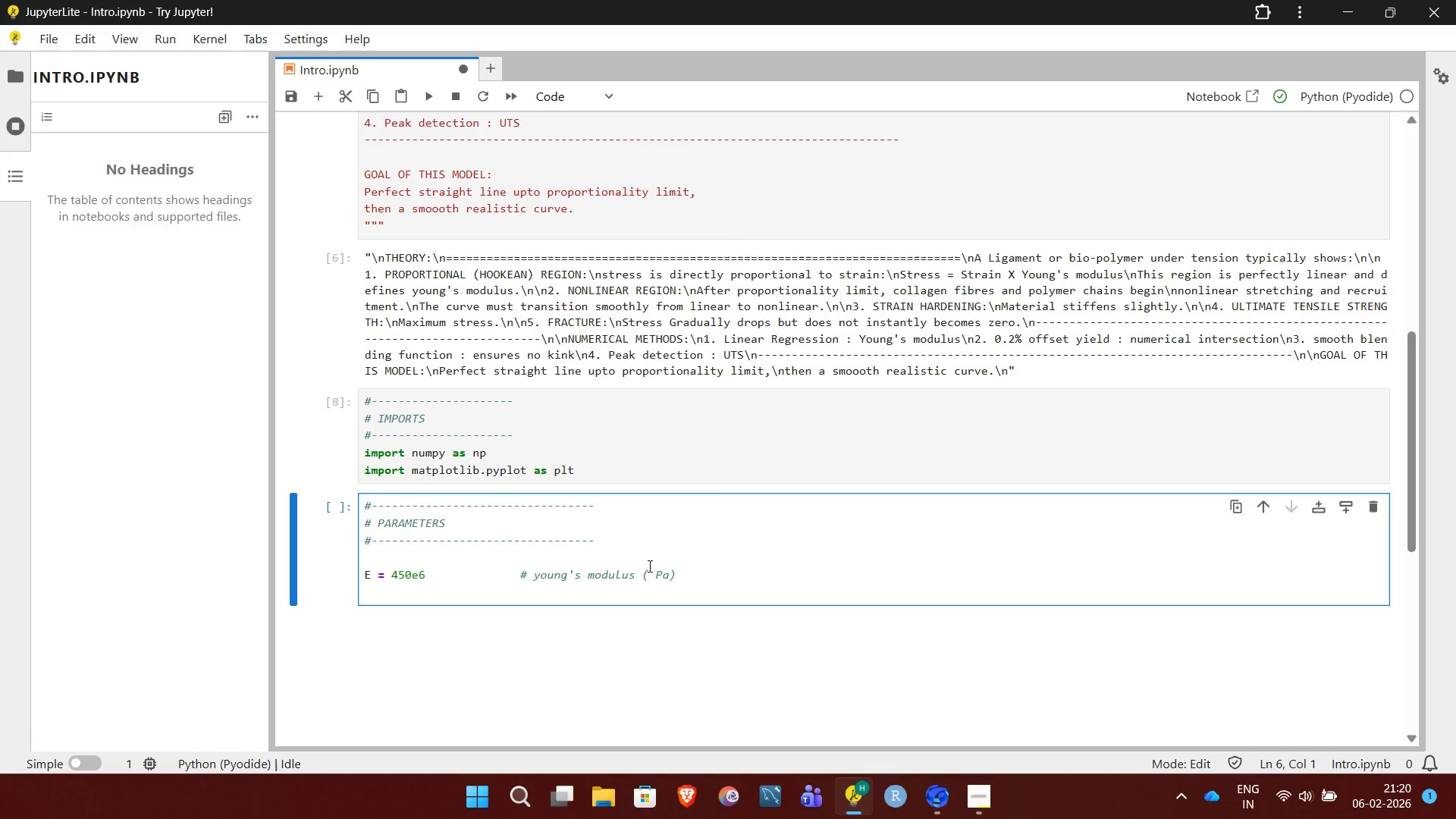 
left_click([657, 569])
 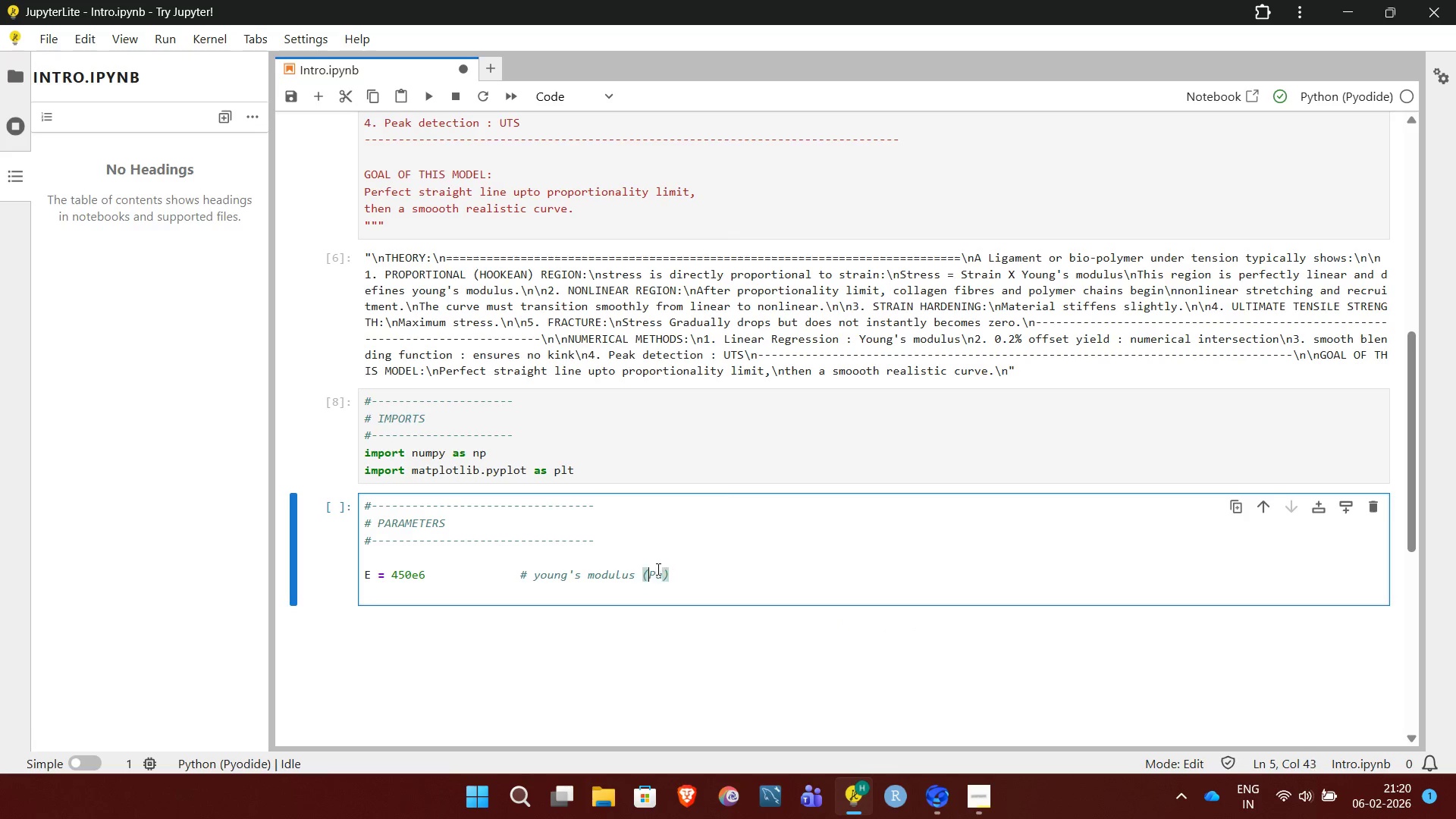 
key(Backspace)
 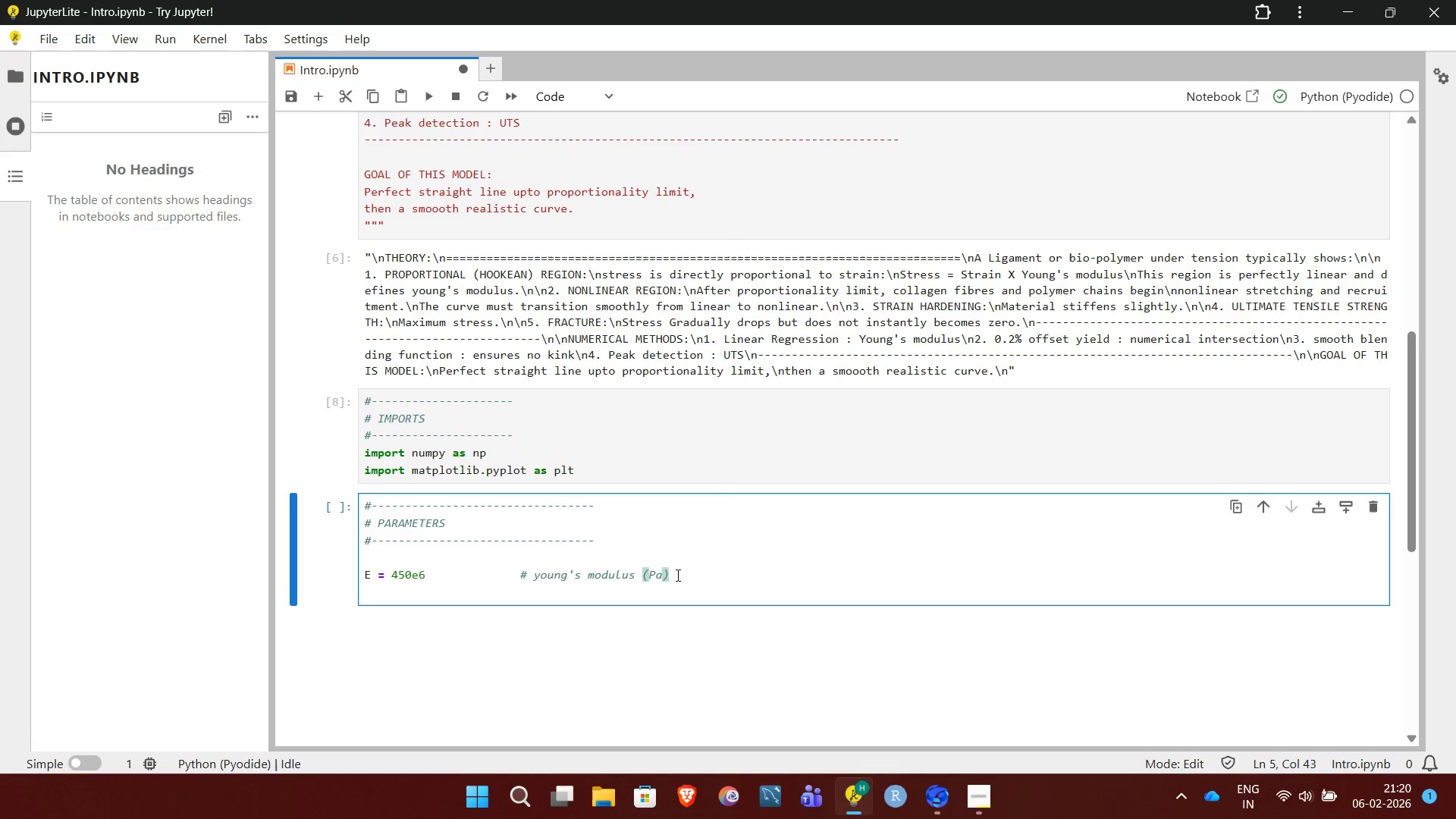 
left_click([676, 575])
 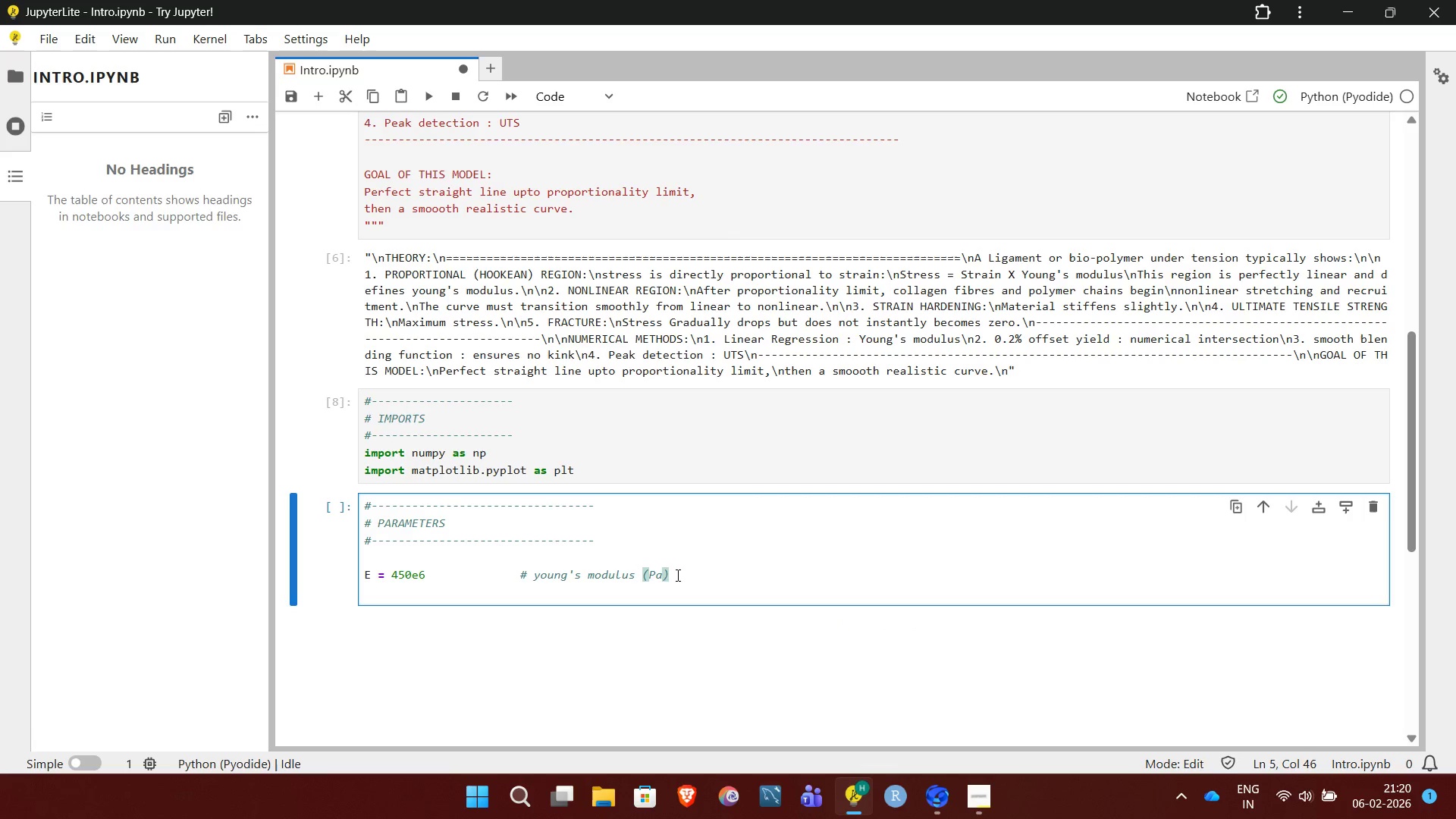 
key(Enter)
 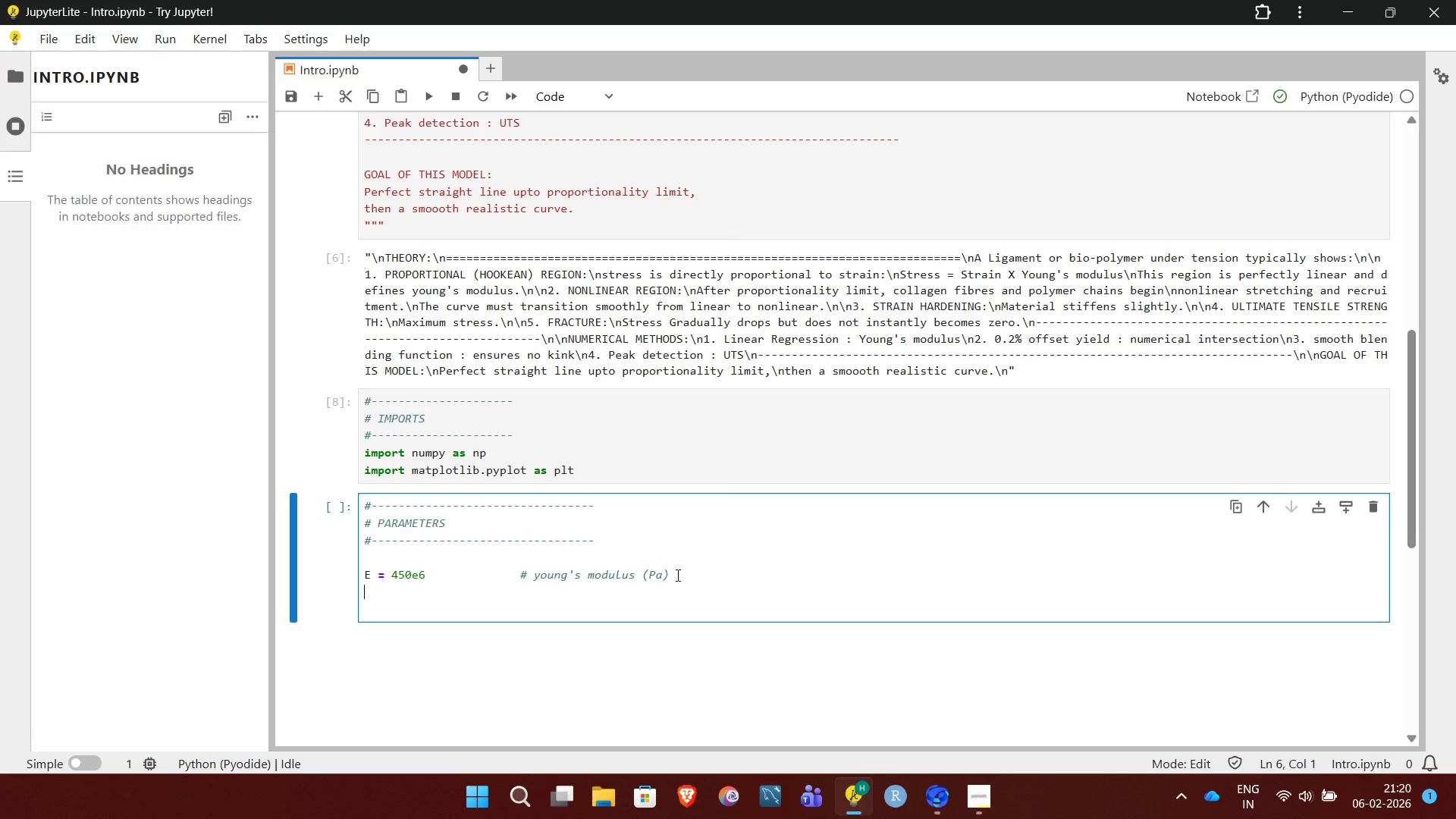 
type(Prop)
key(Backspace)
key(Backspace)
key(Backspace)
key(Backspace)
type(prop_limit = 0.02      # )
 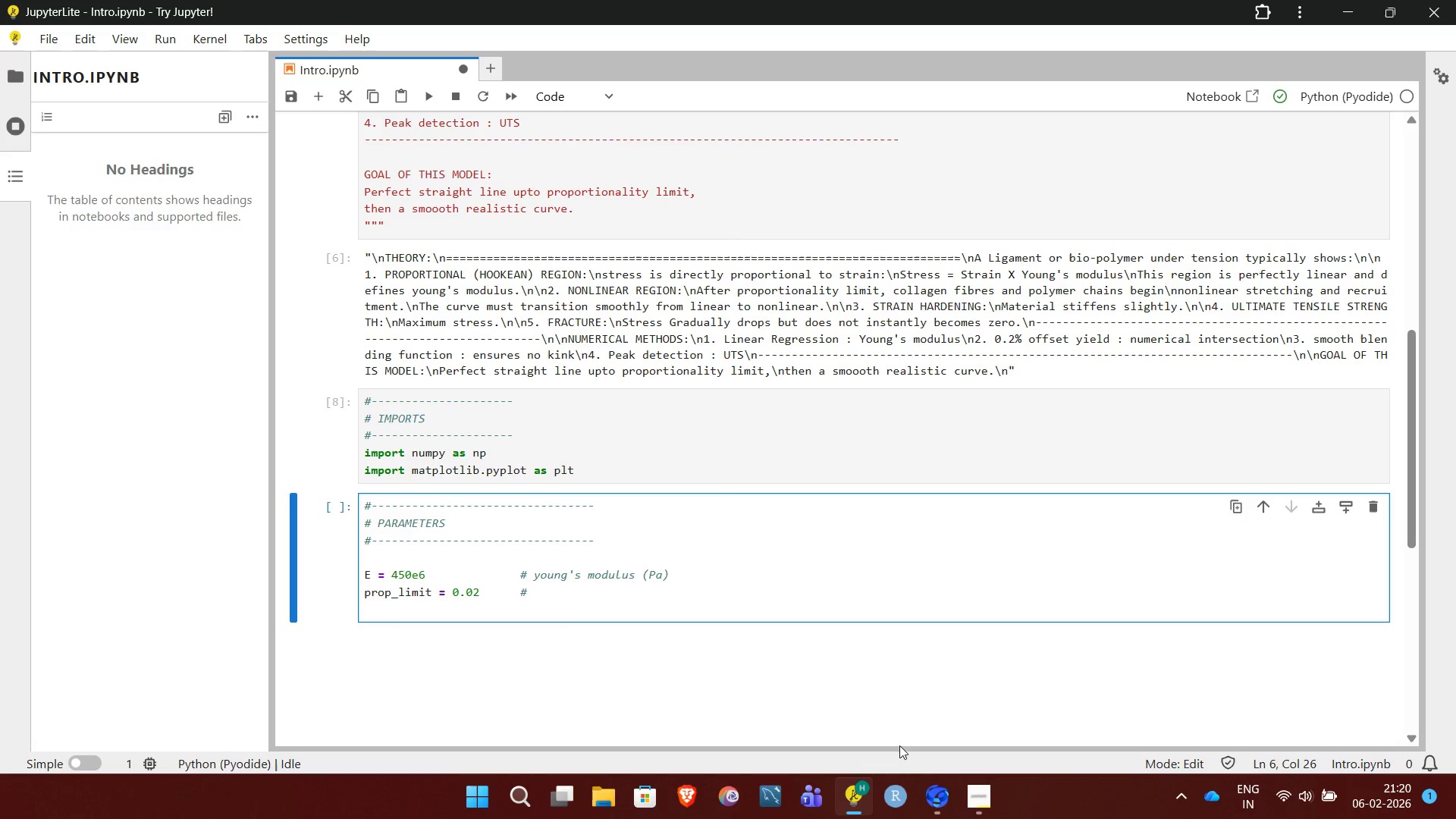 
wait(8.72)
 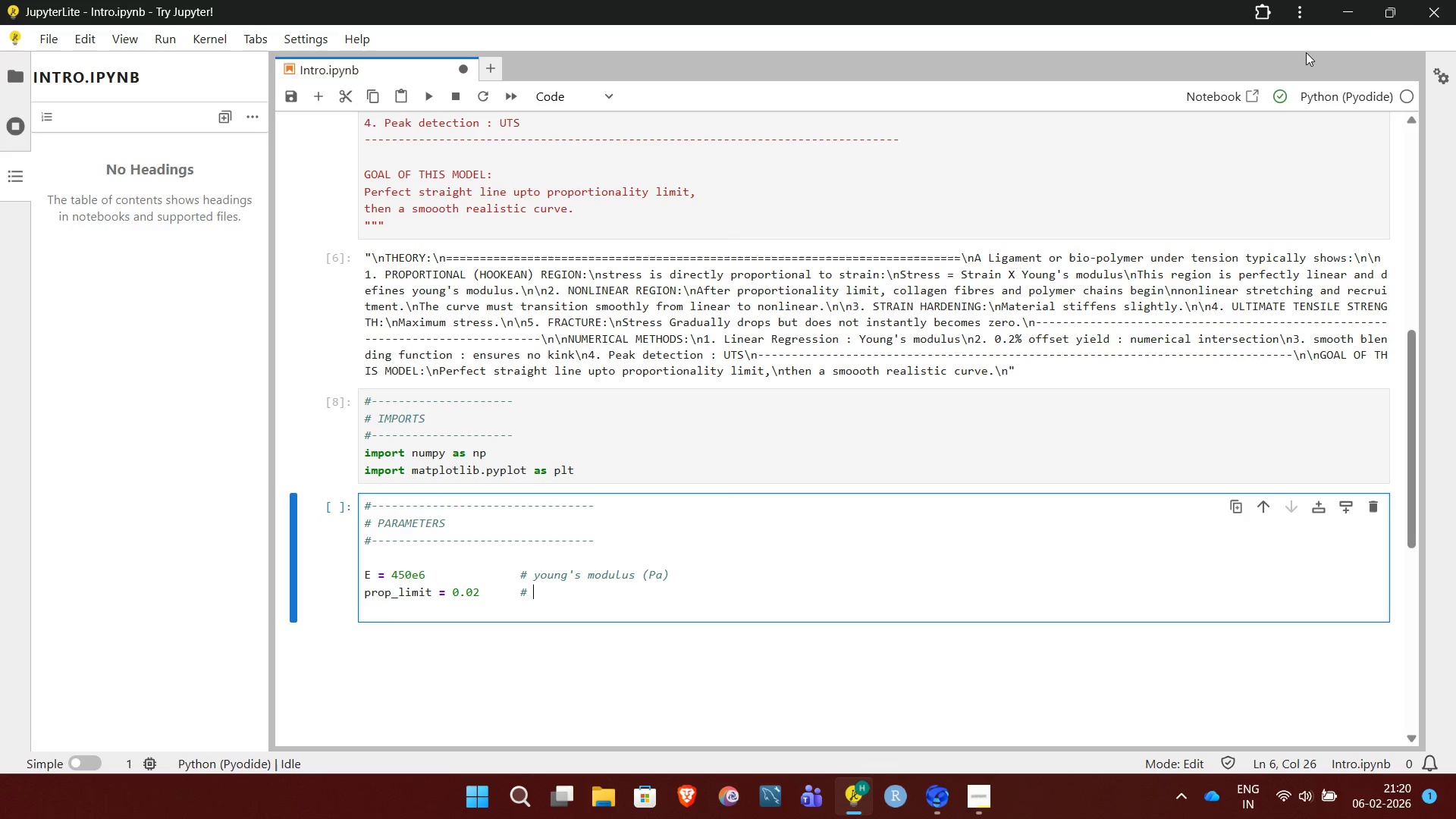 
type(proportionality limit strain)
 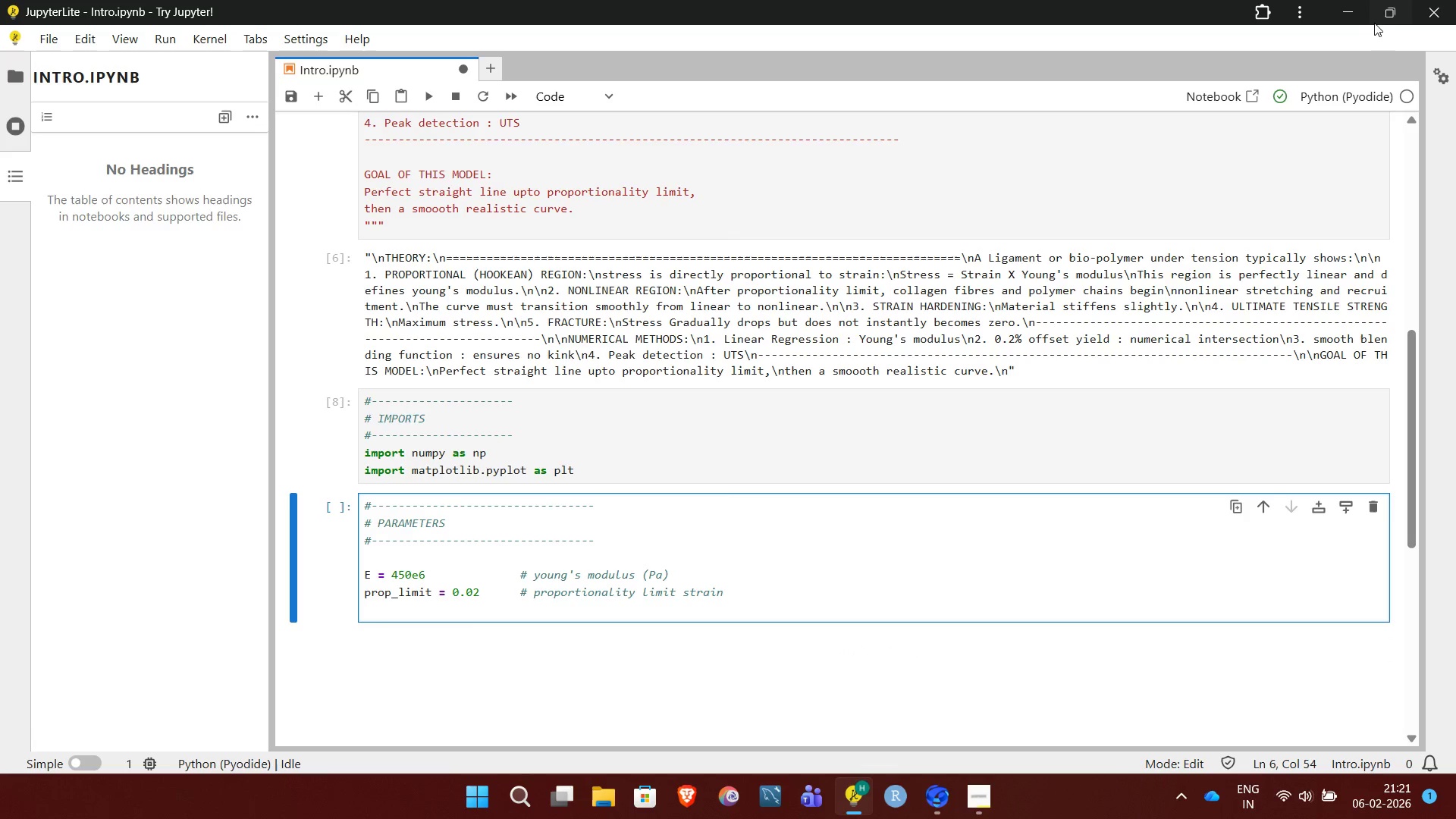 
left_click([1362, 17])
 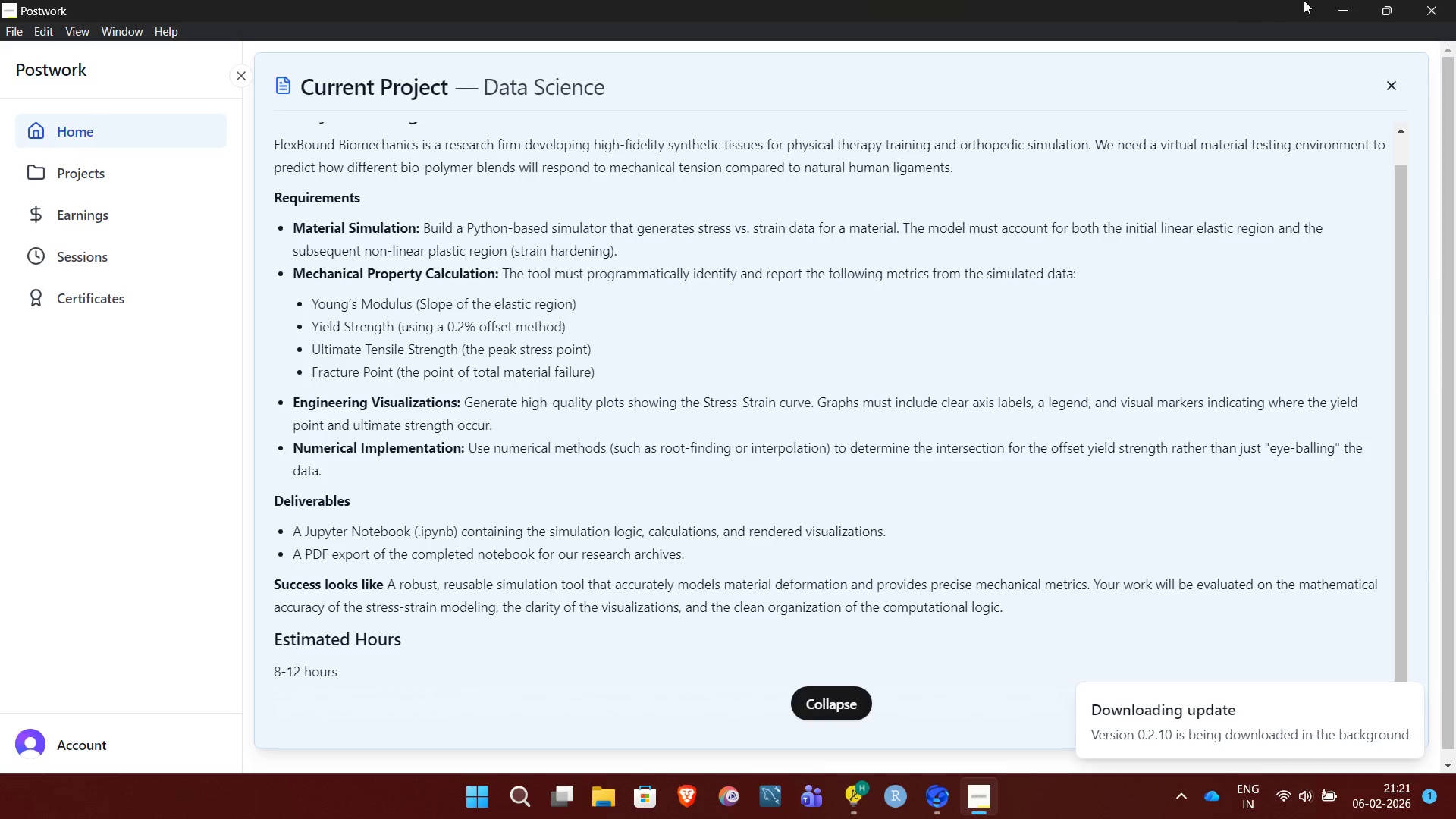 
left_click([1330, 0])
 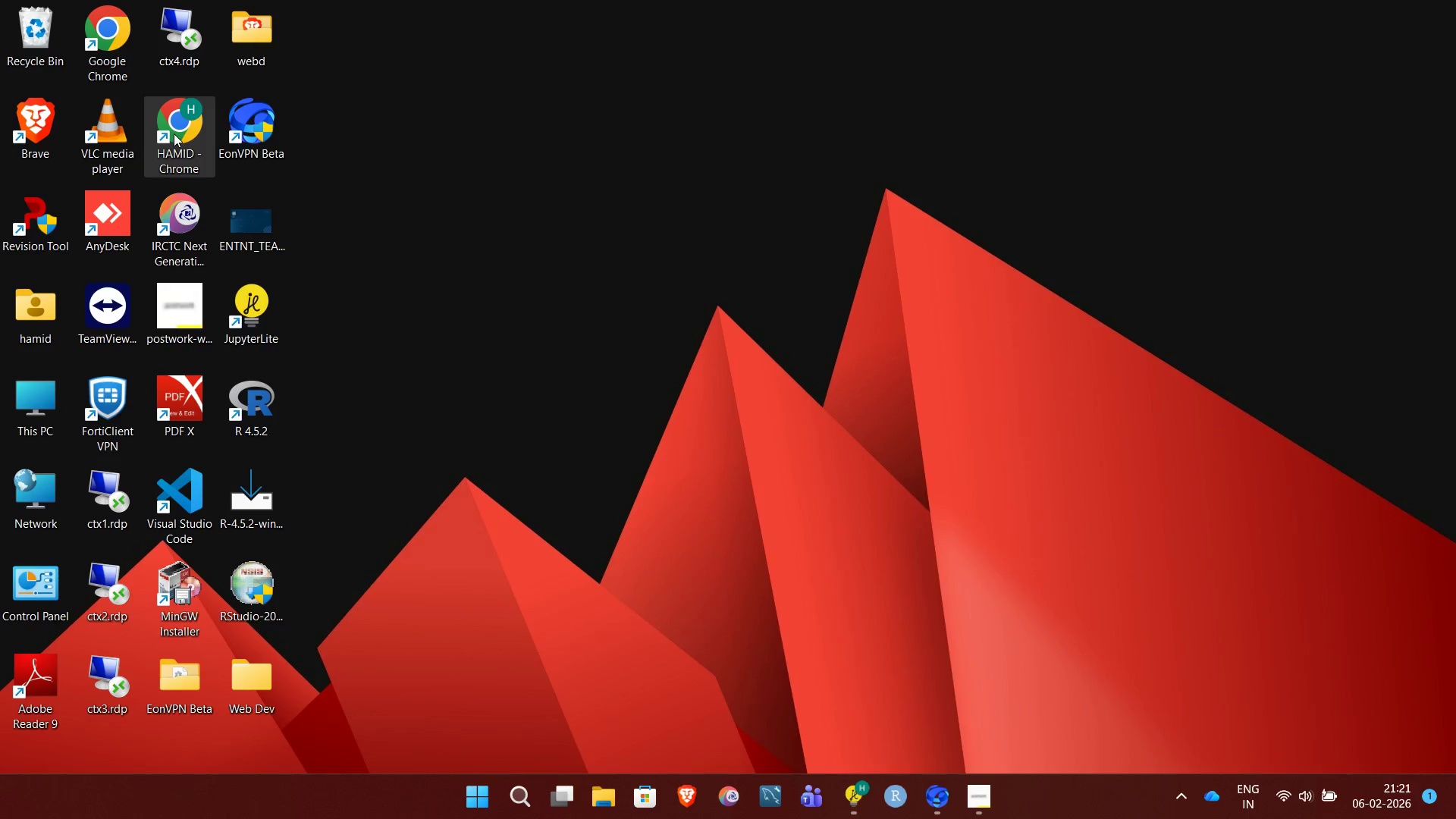 
double_click([174, 133])
 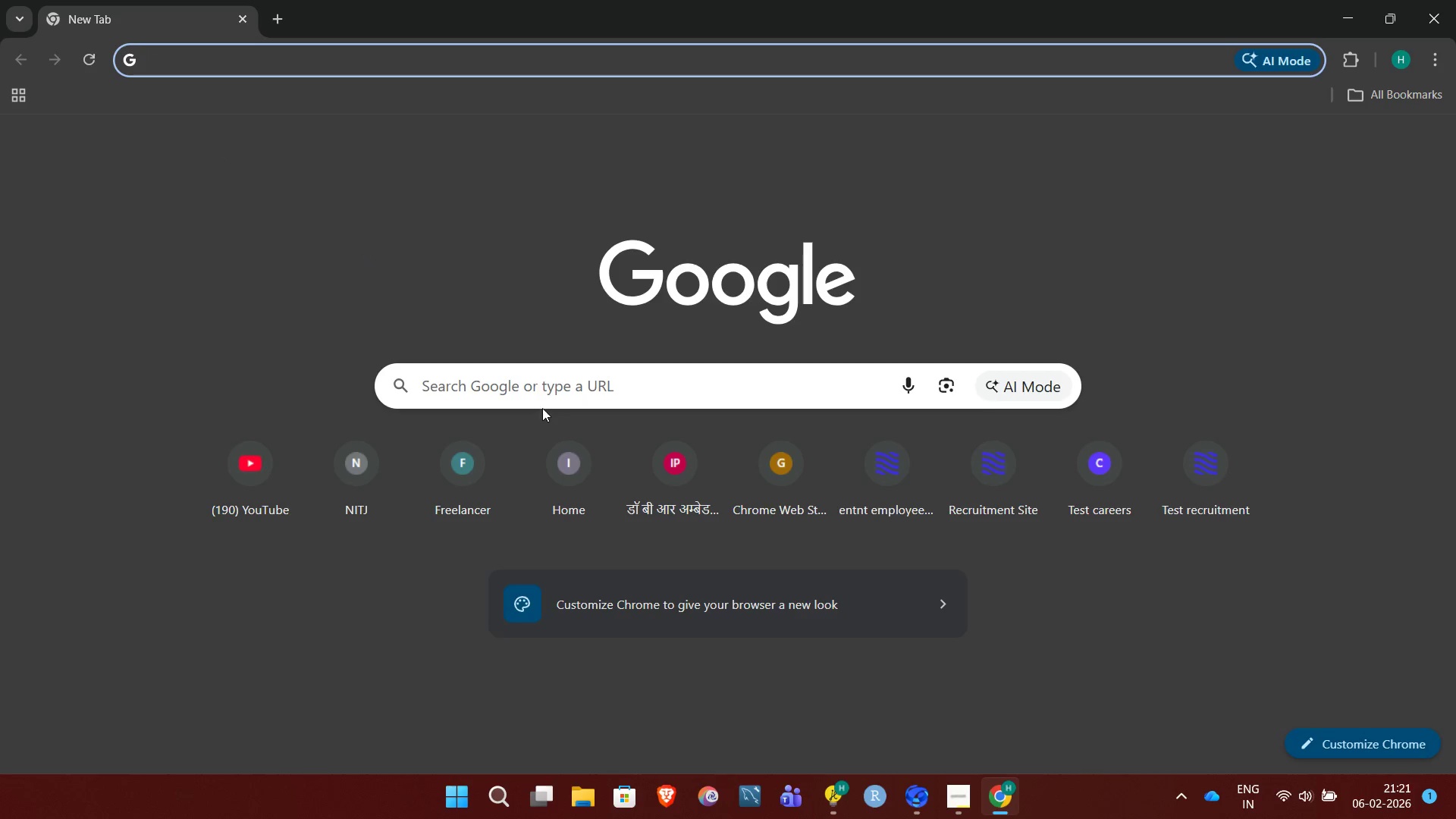 
left_click([540, 396])
 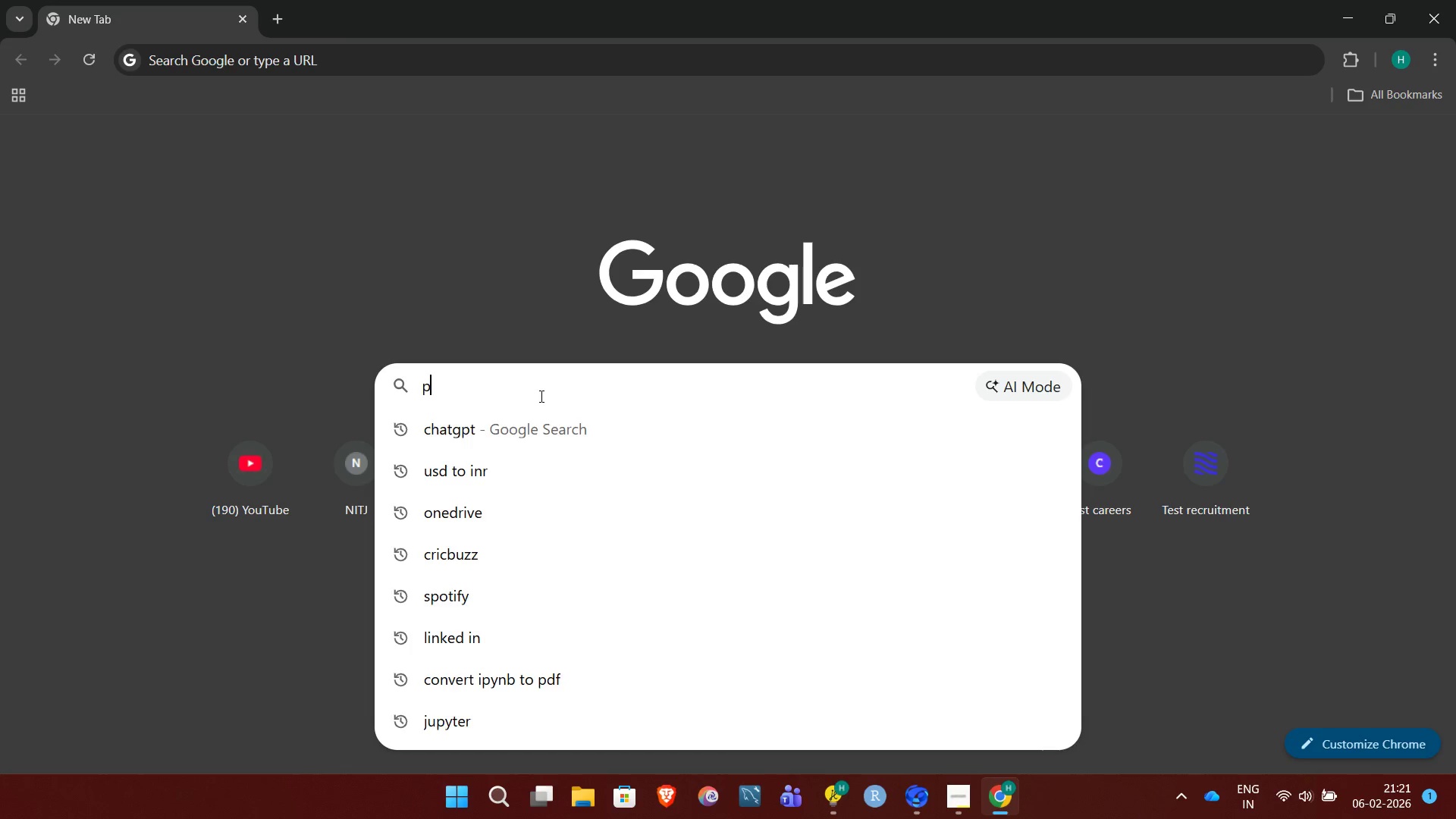 
type(propotionality limit strain actual value in case of bi)
 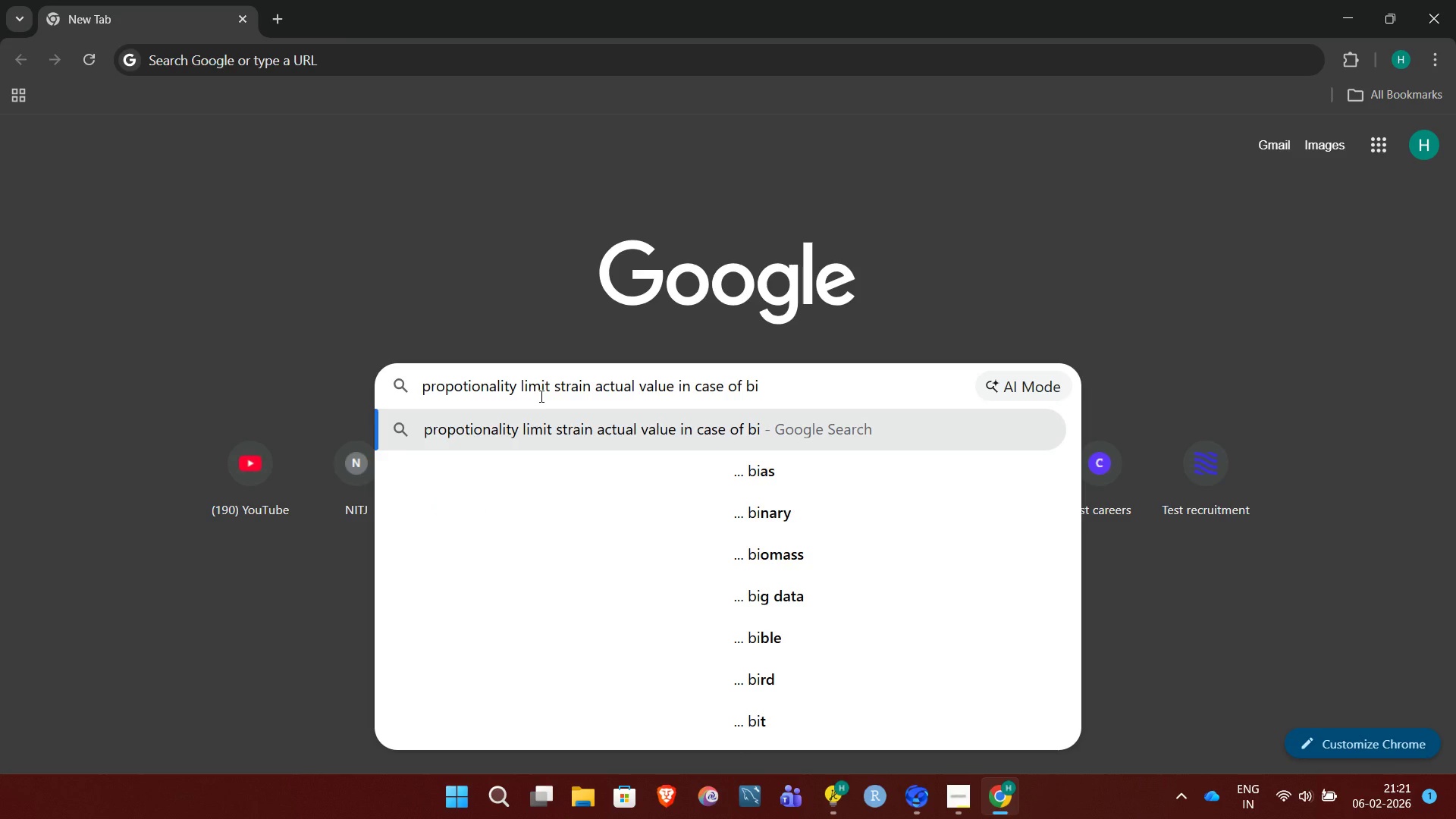 
type(ofibres)
 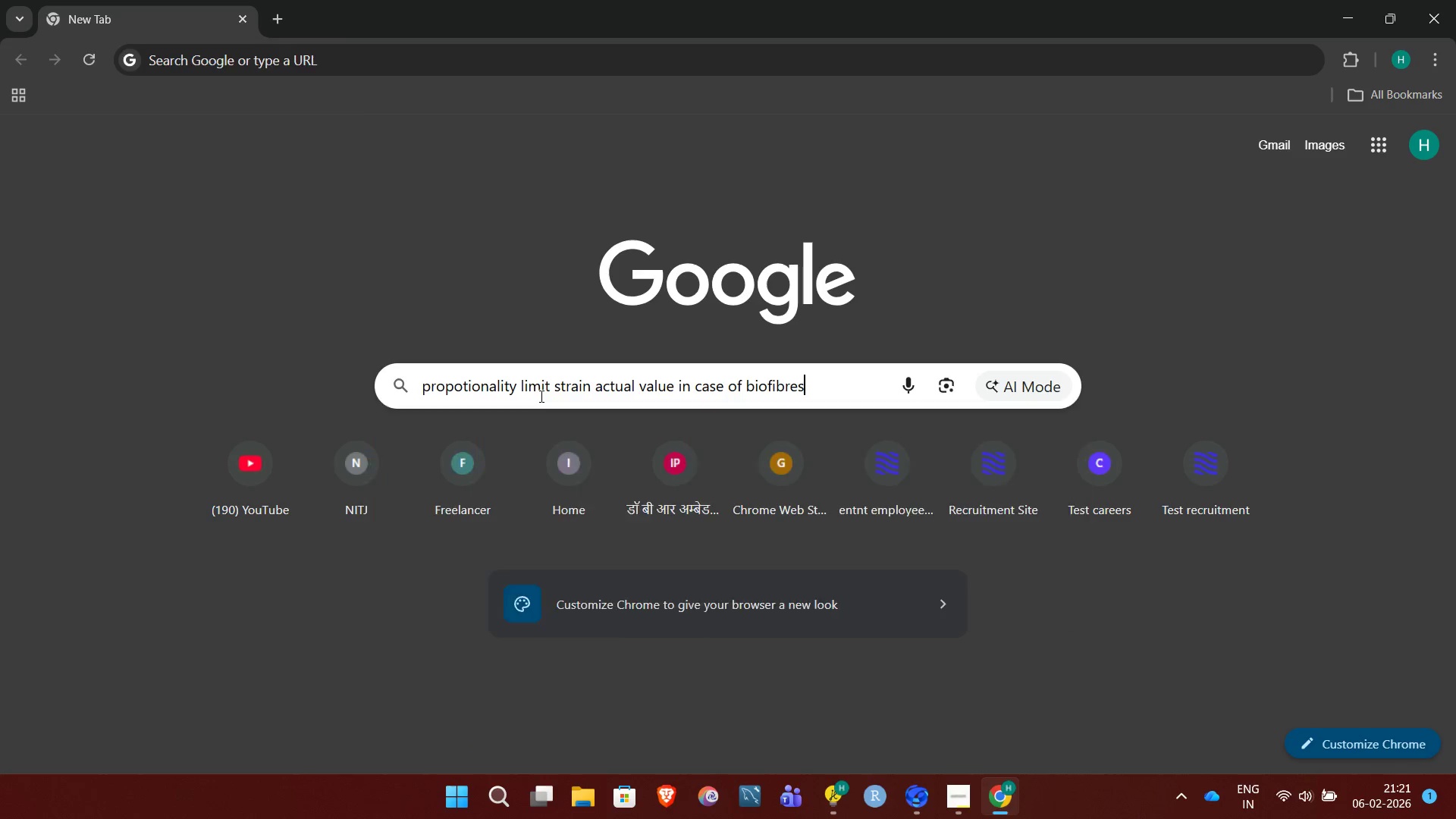 
key(Enter)
 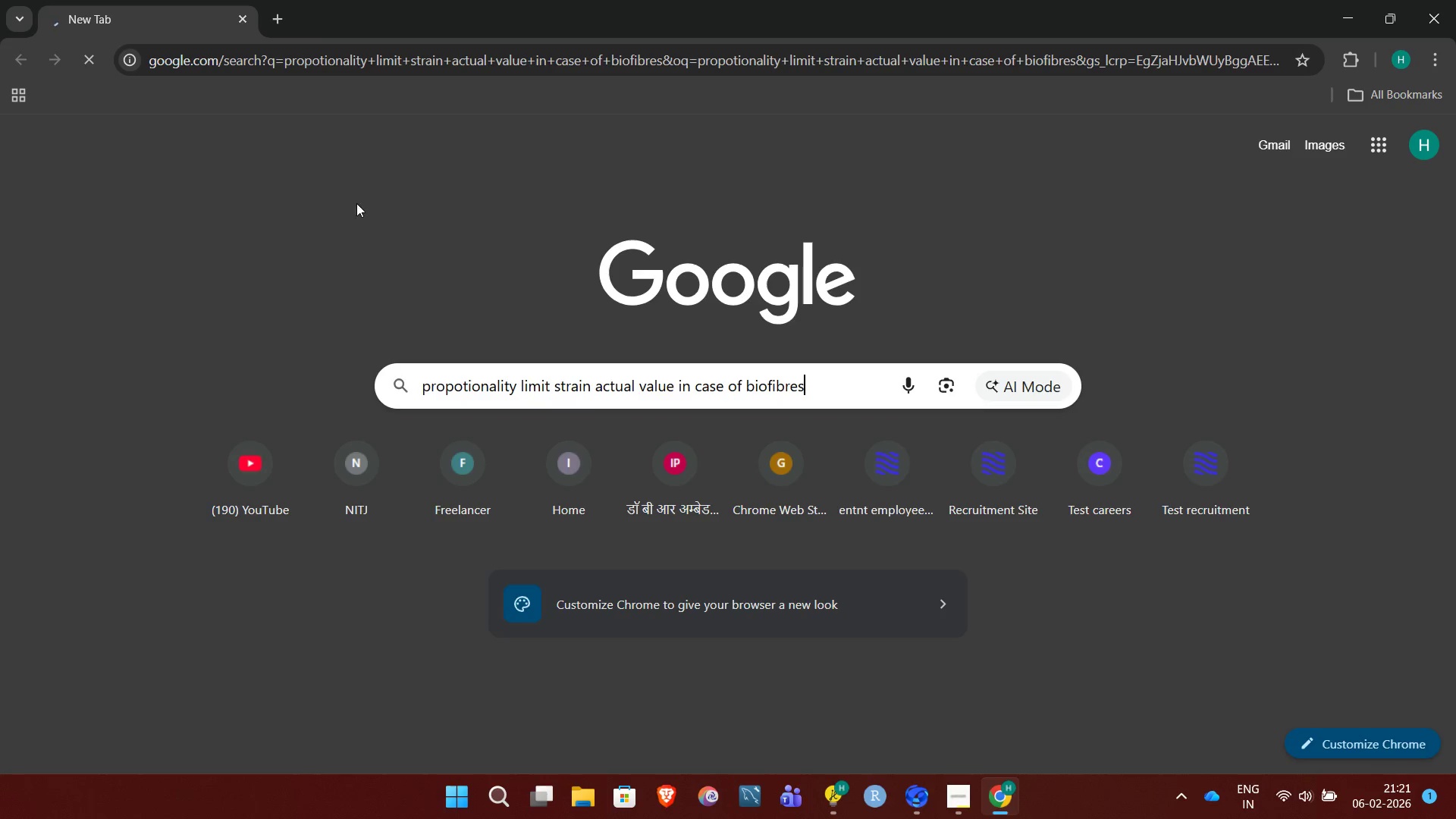 
mouse_move([283, 188])
 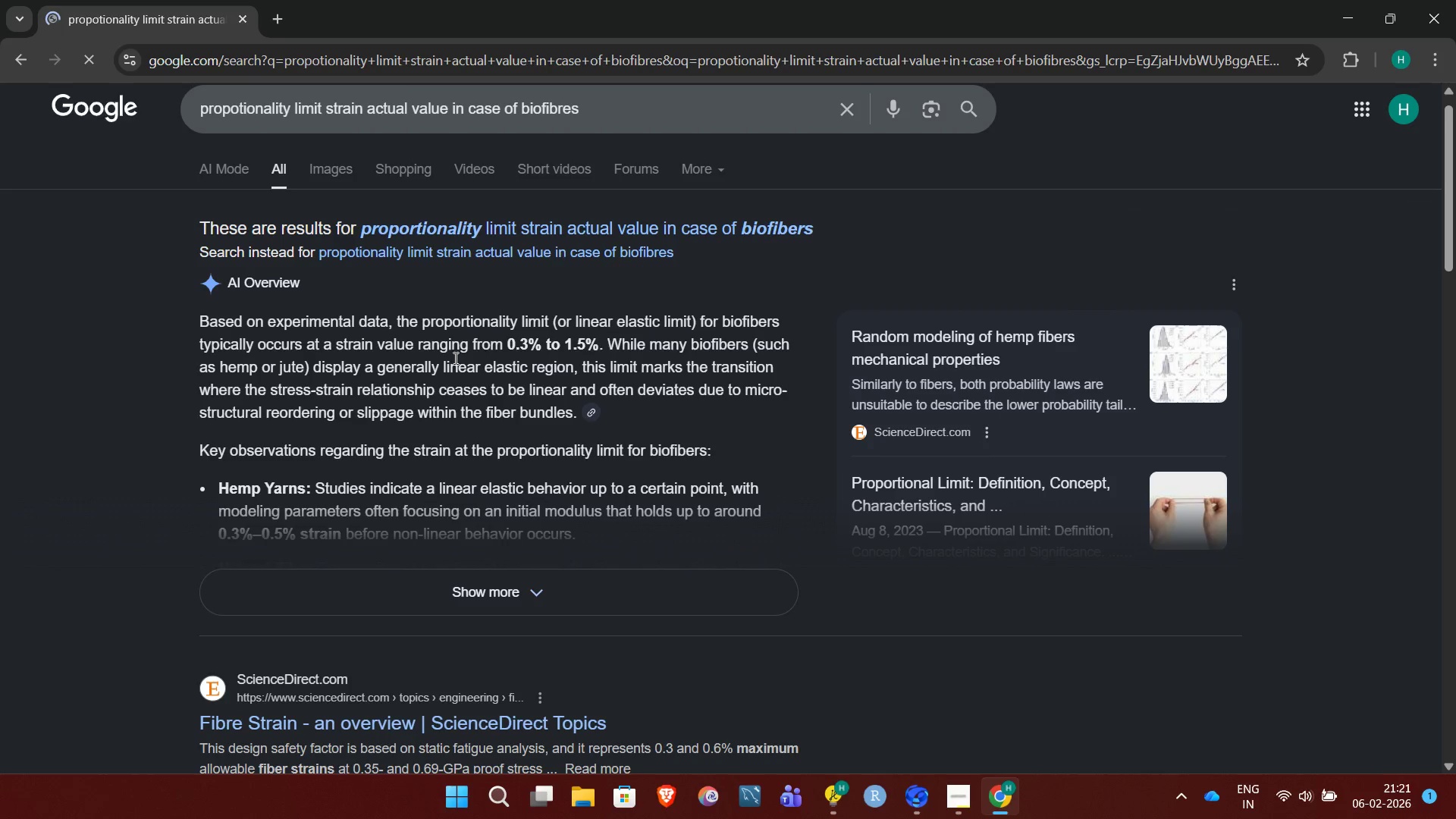 
wait(5.24)
 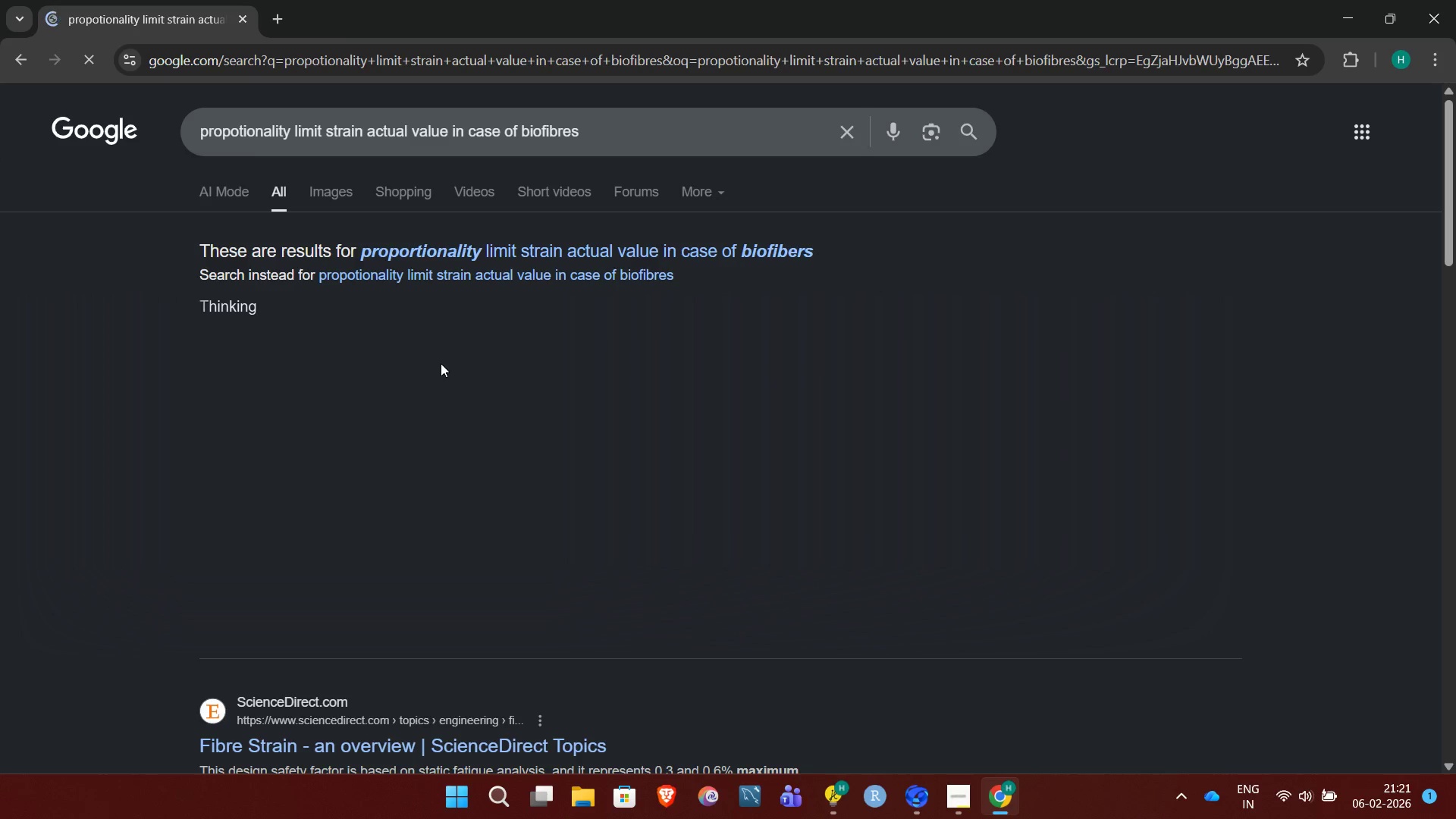 
left_click_drag(start_coordinate=[381, 337], to_coordinate=[699, 409])
 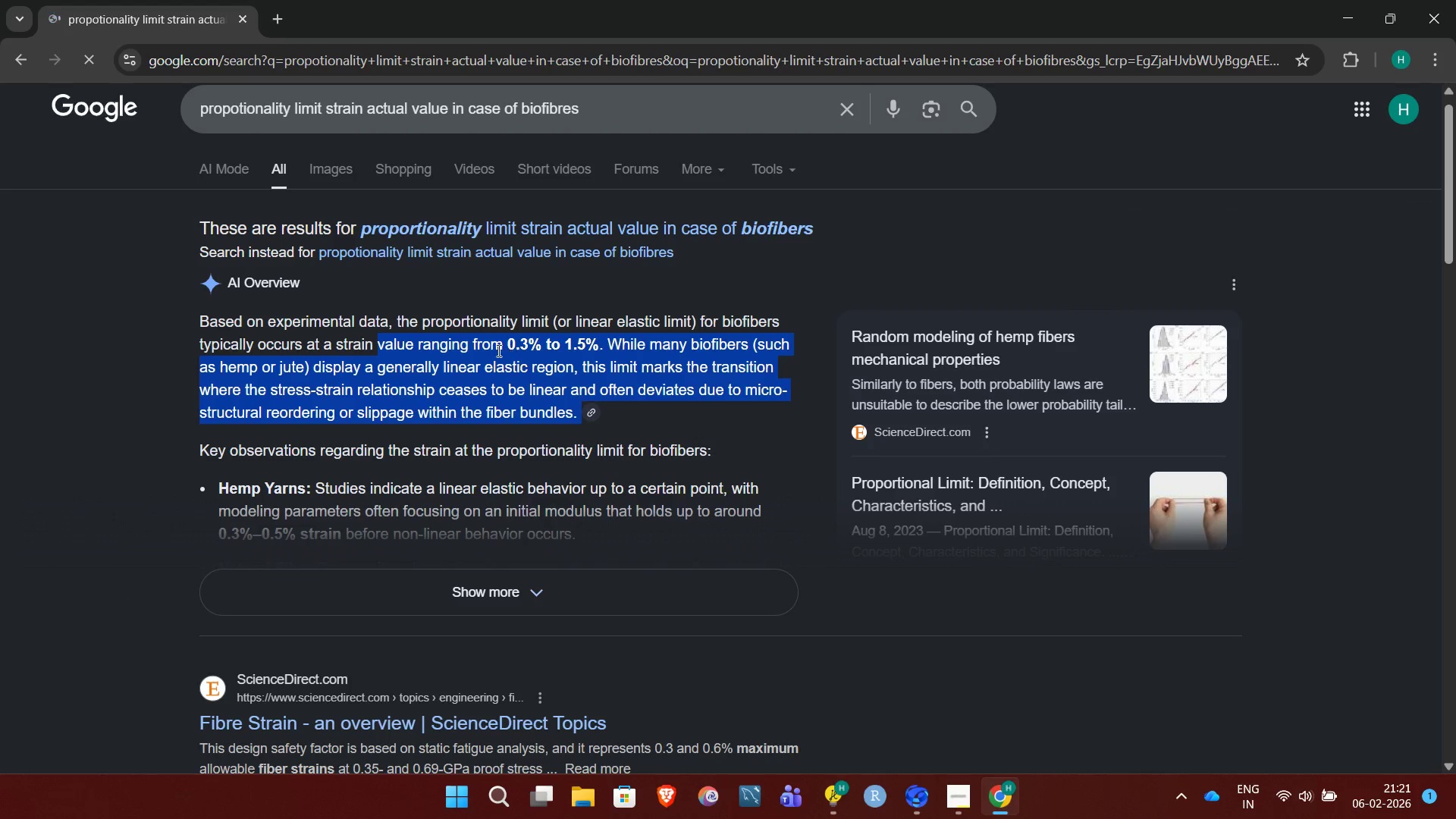 
left_click([490, 350])
 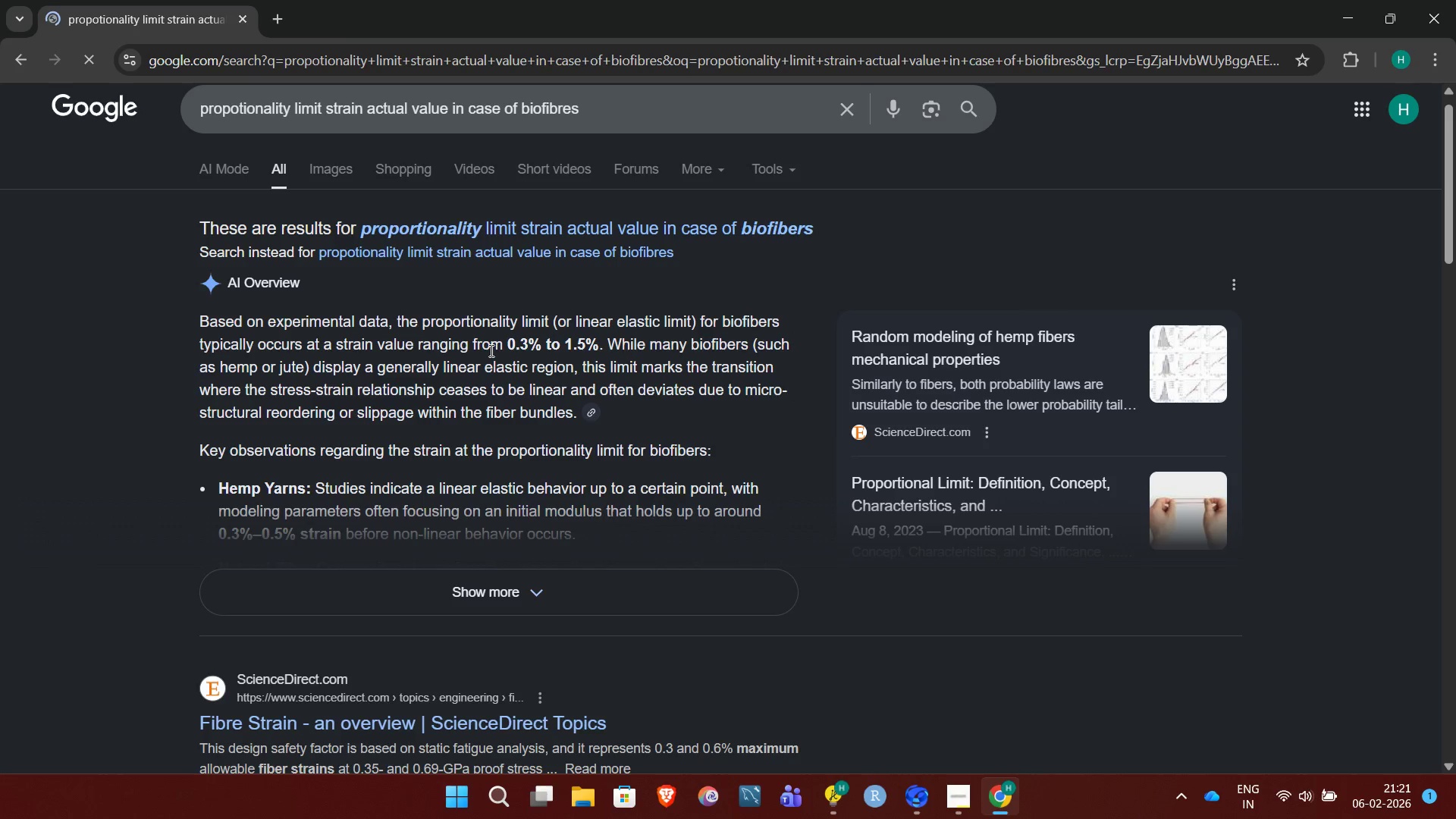 
left_click_drag(start_coordinate=[490, 350], to_coordinate=[617, 347])
 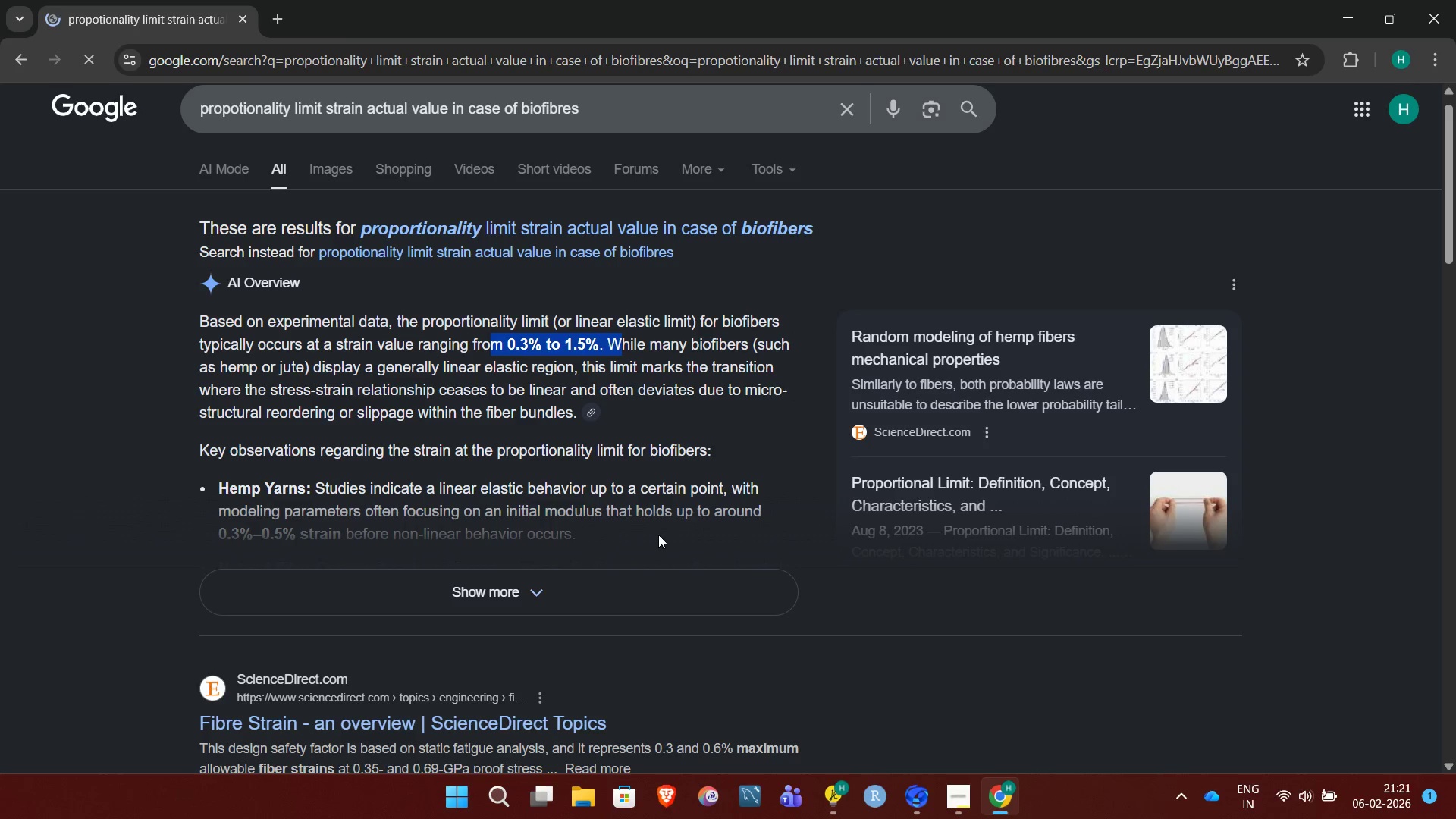 
left_click([585, 566])
 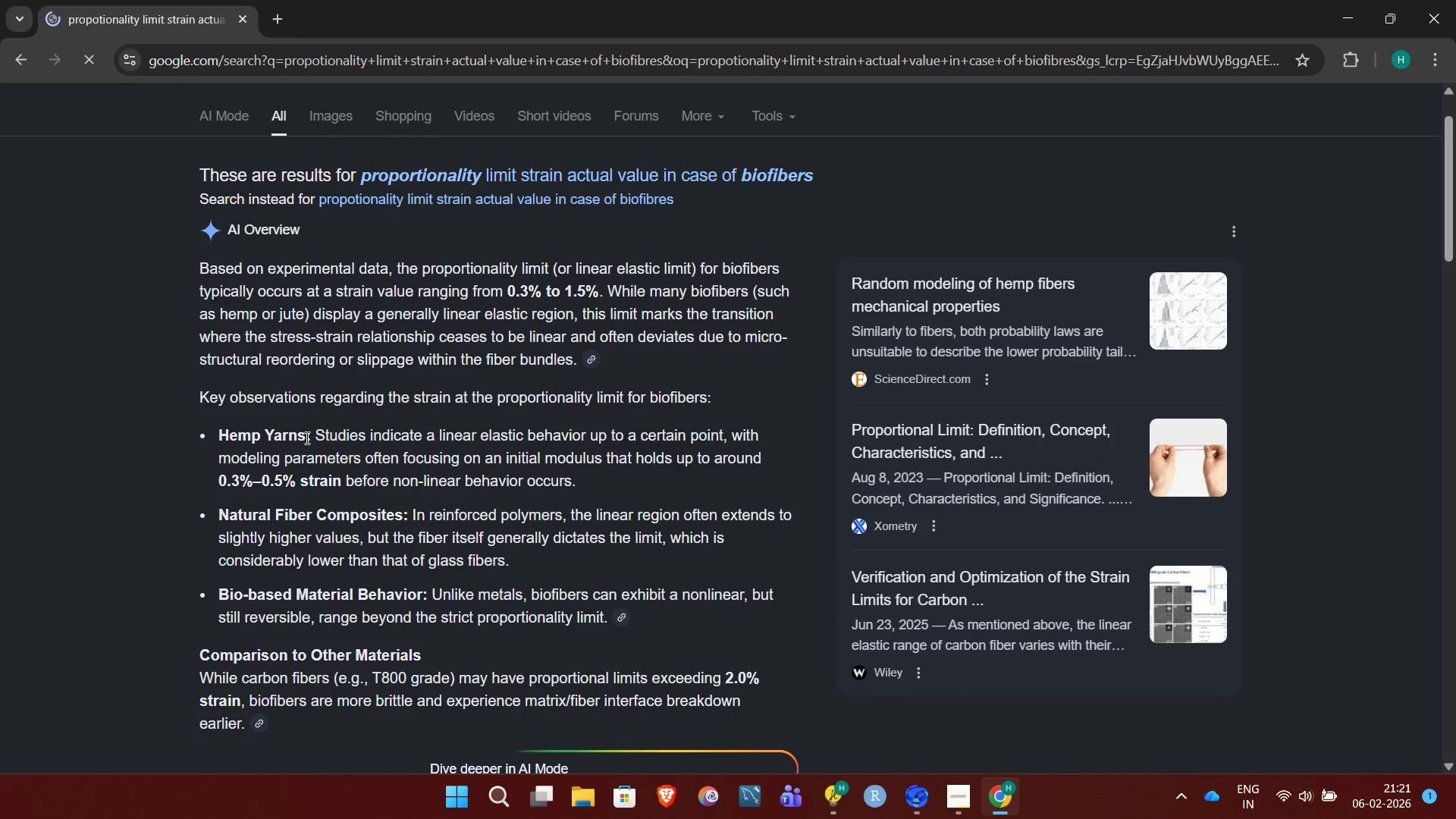 
left_click_drag(start_coordinate=[290, 431], to_coordinate=[695, 460])
 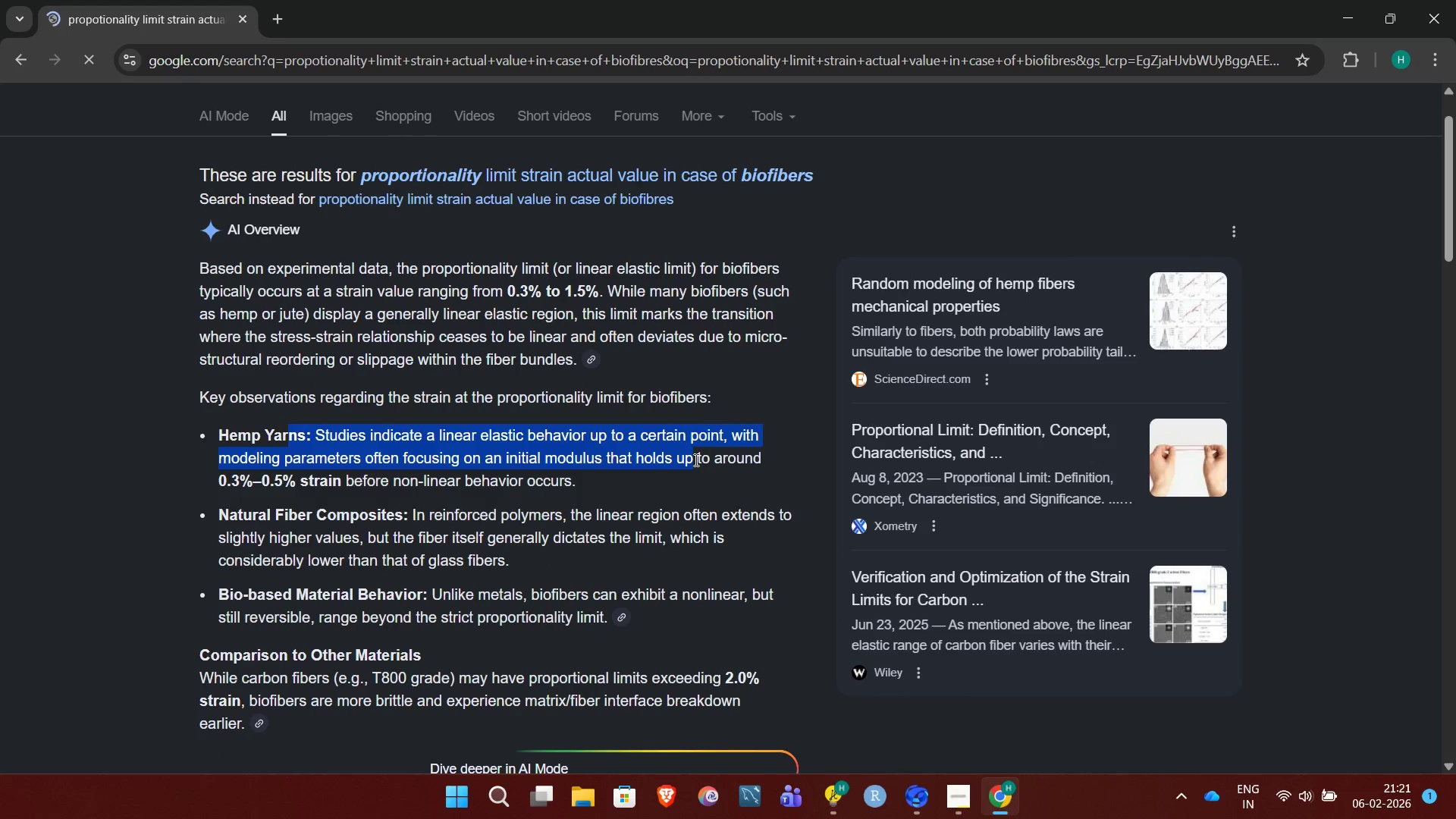 
left_click_drag(start_coordinate=[695, 460], to_coordinate=[300, 479])
 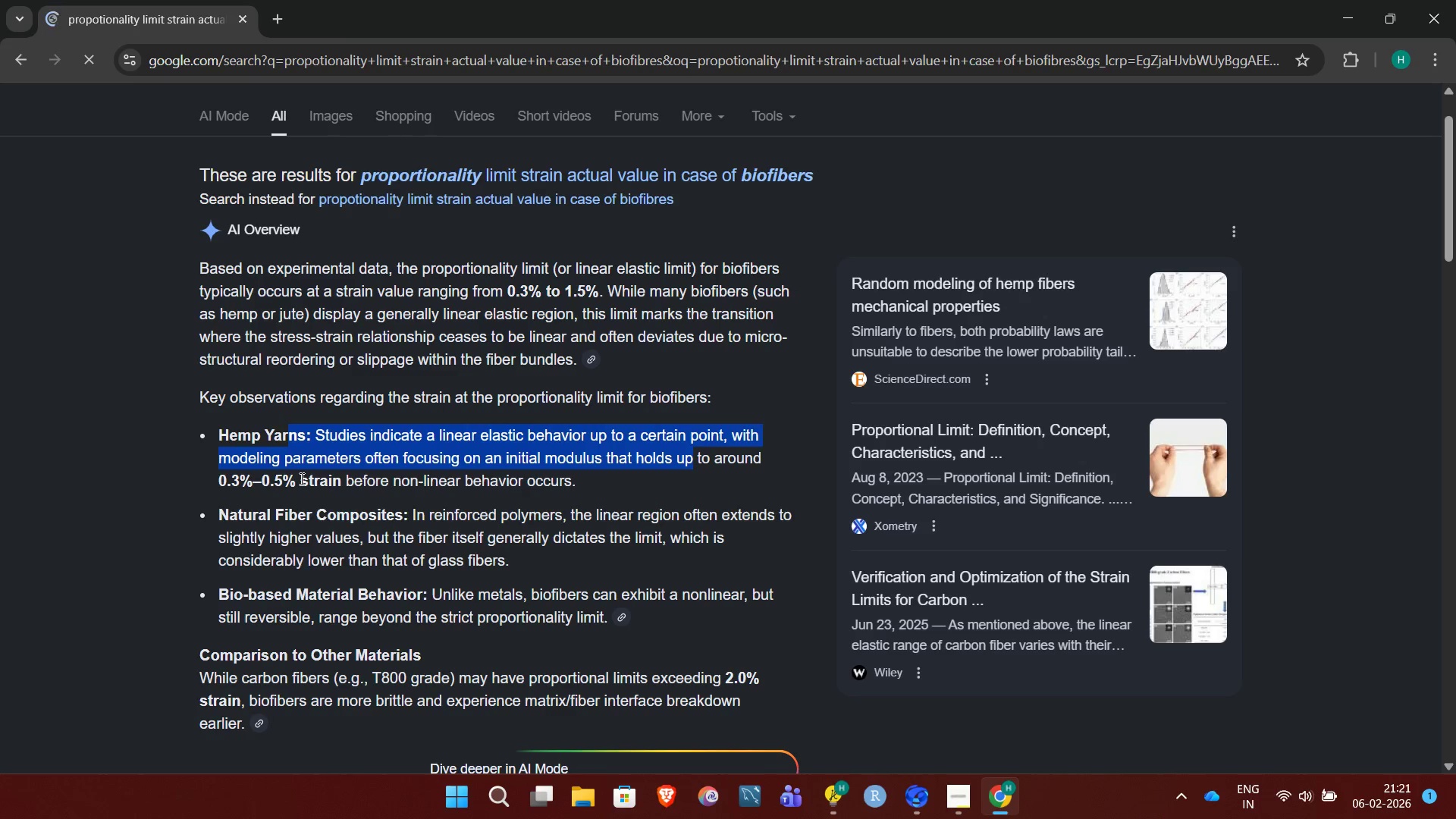 
left_click_drag(start_coordinate=[300, 479], to_coordinate=[570, 493])
 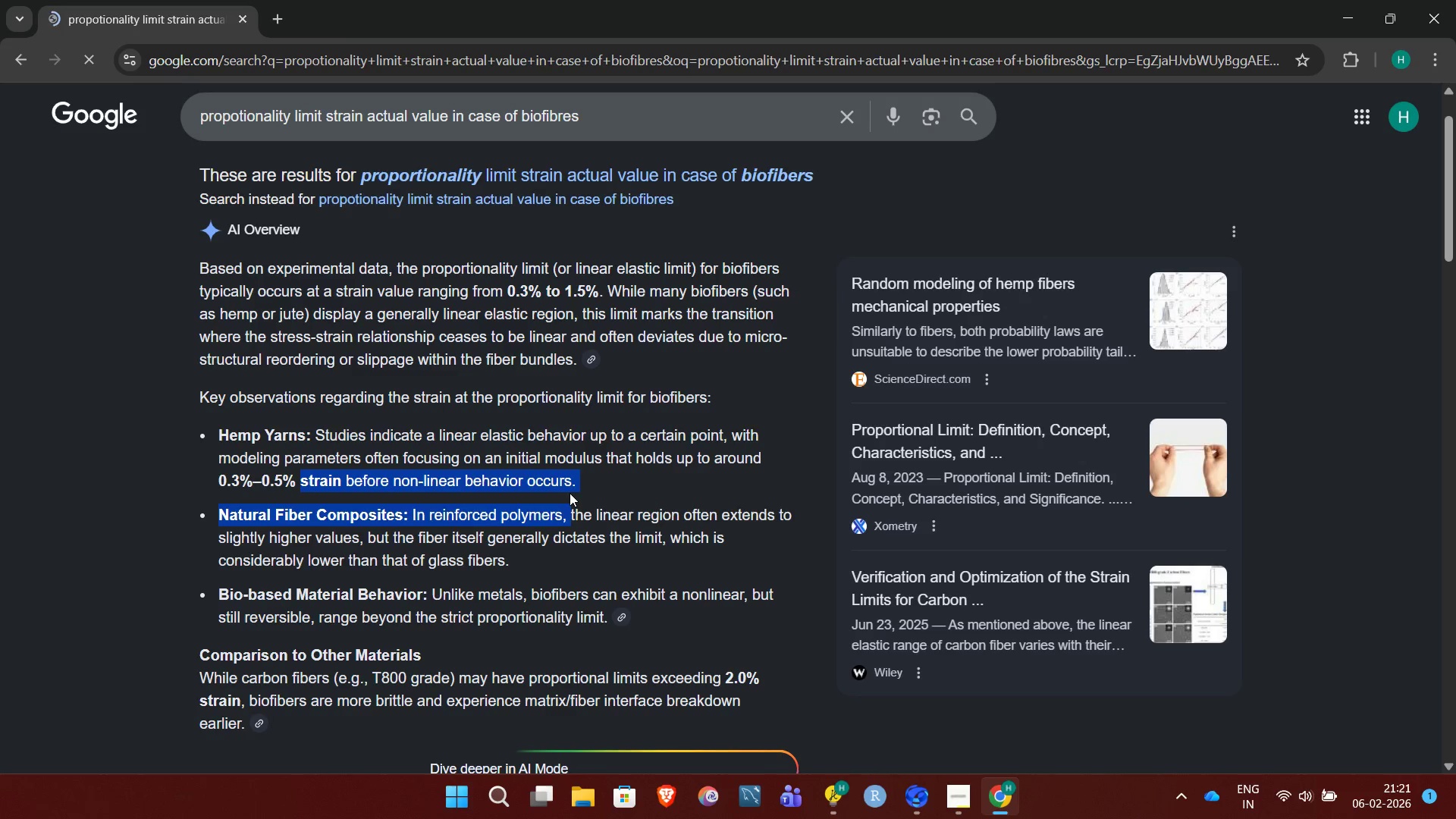 
left_click([570, 493])
 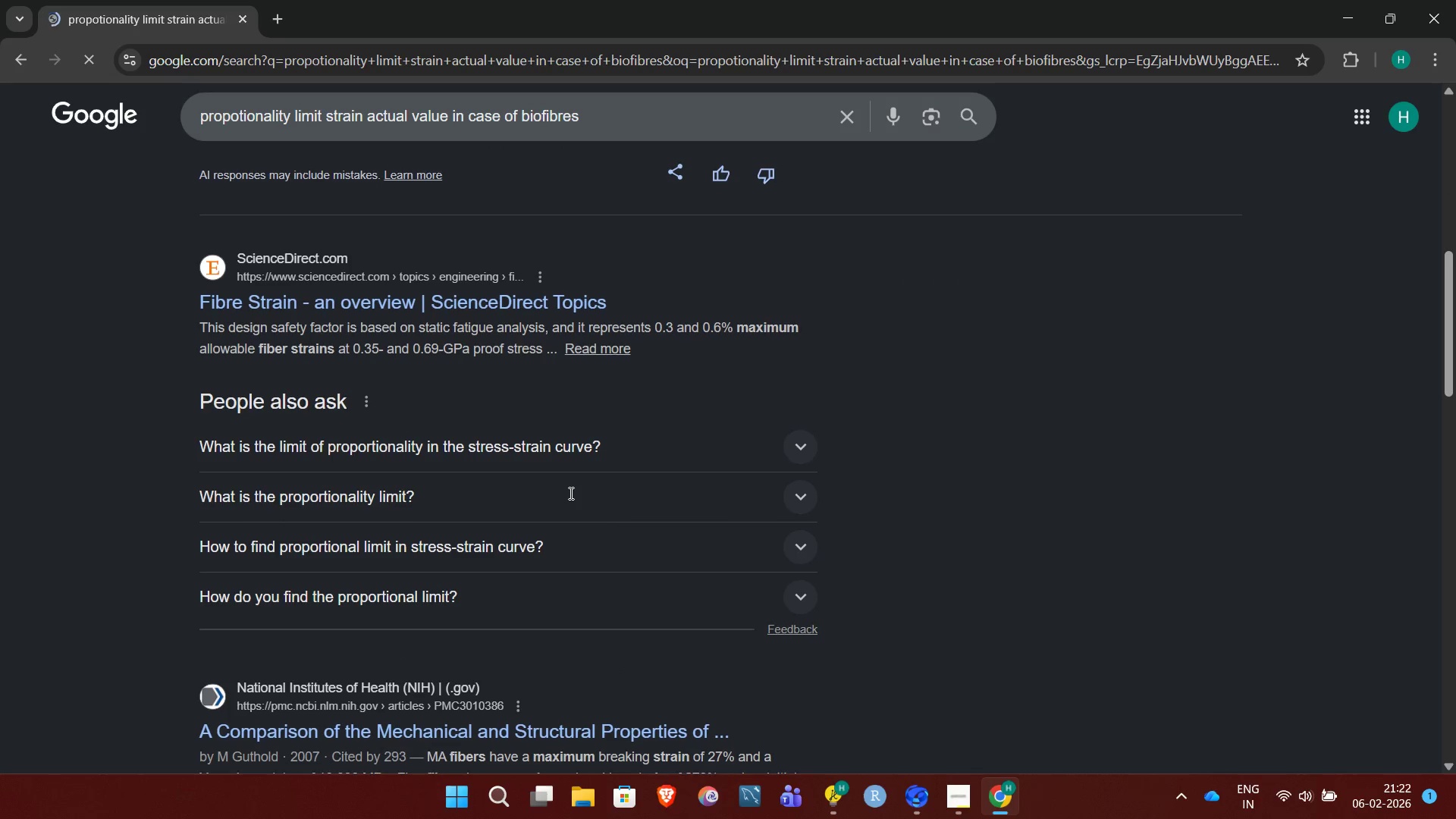 
wait(7.67)
 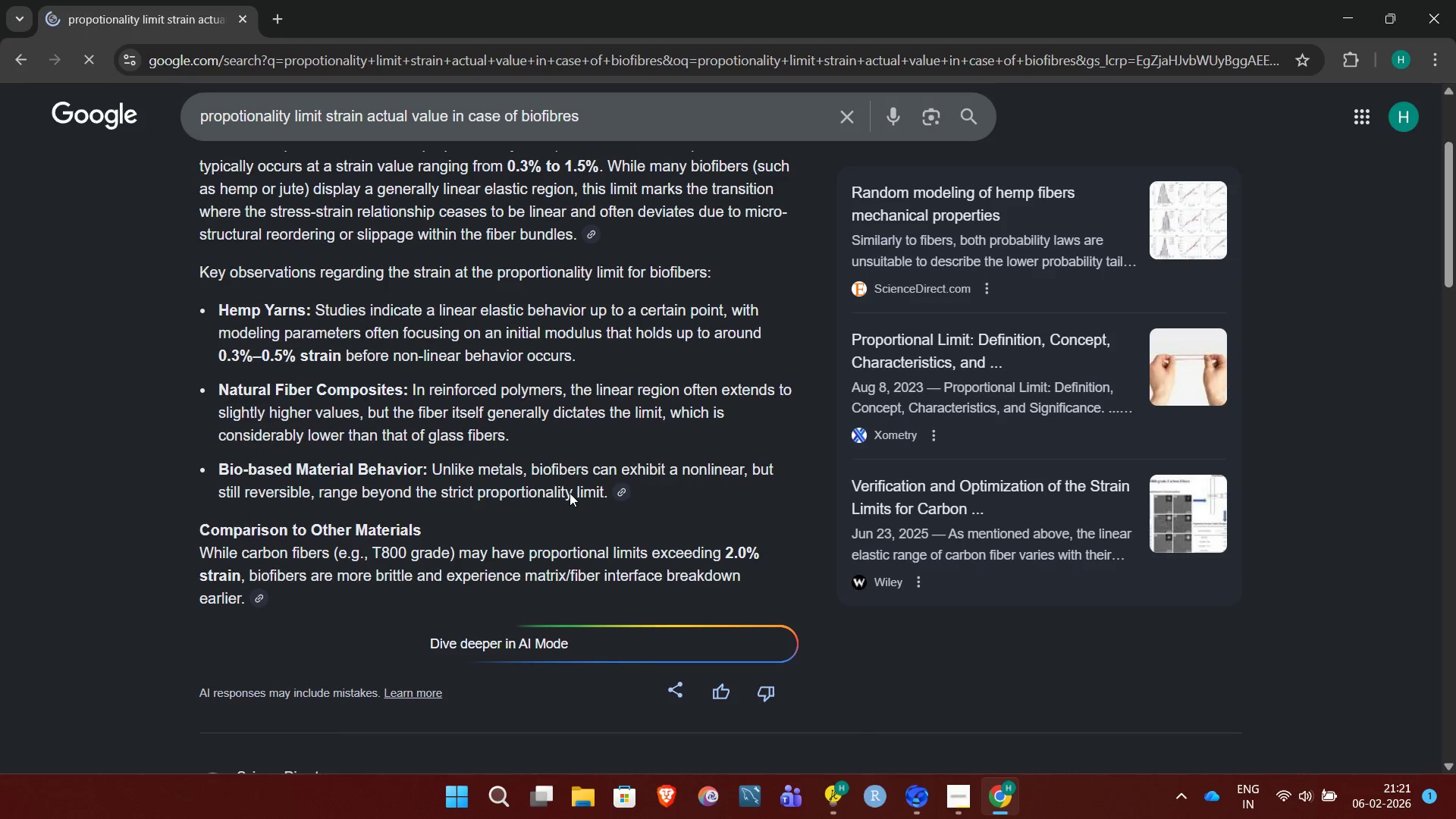 
left_click_drag(start_coordinate=[601, 337], to_coordinate=[711, 340])
 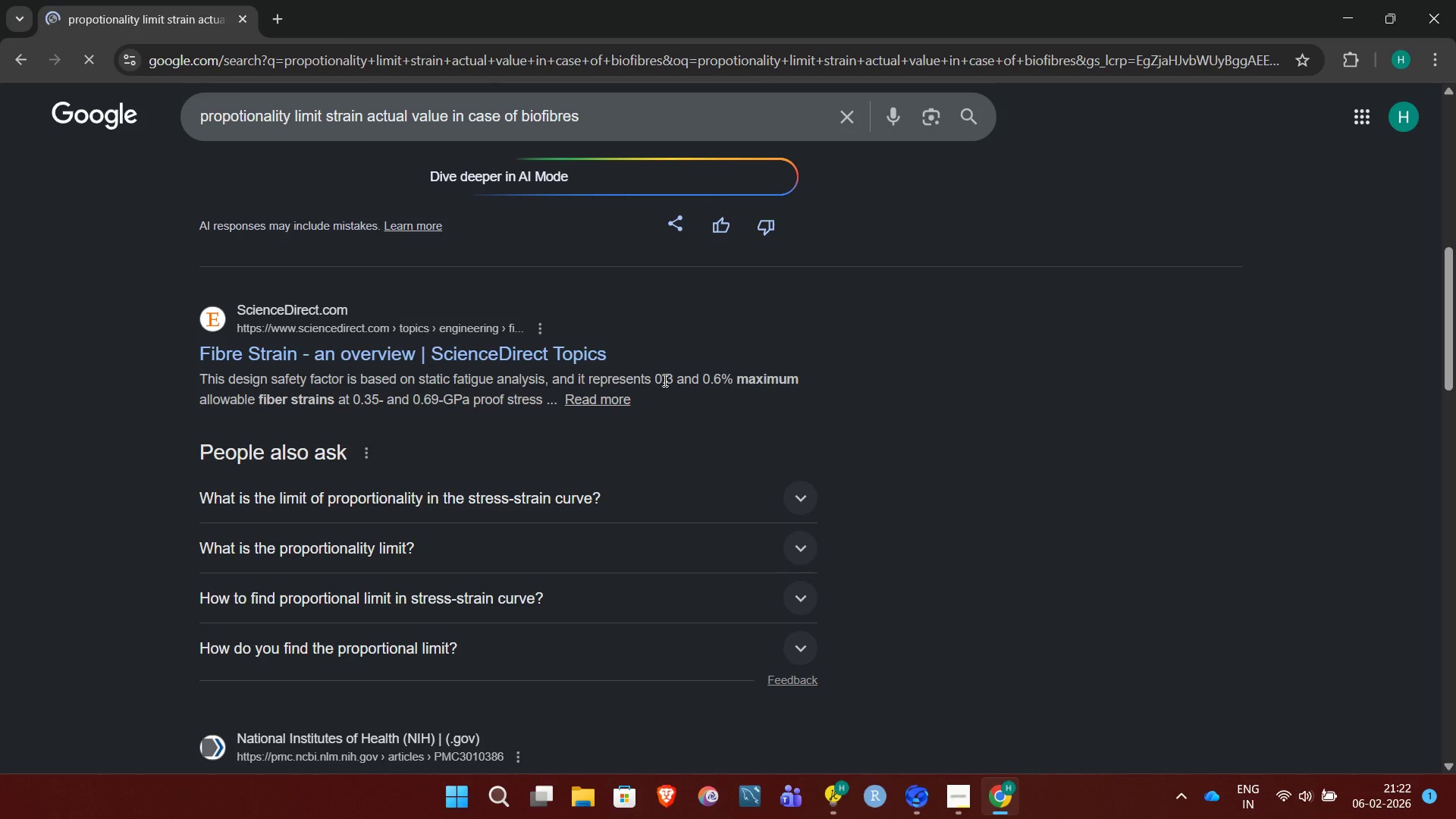 
left_click_drag(start_coordinate=[664, 380], to_coordinate=[732, 380])
 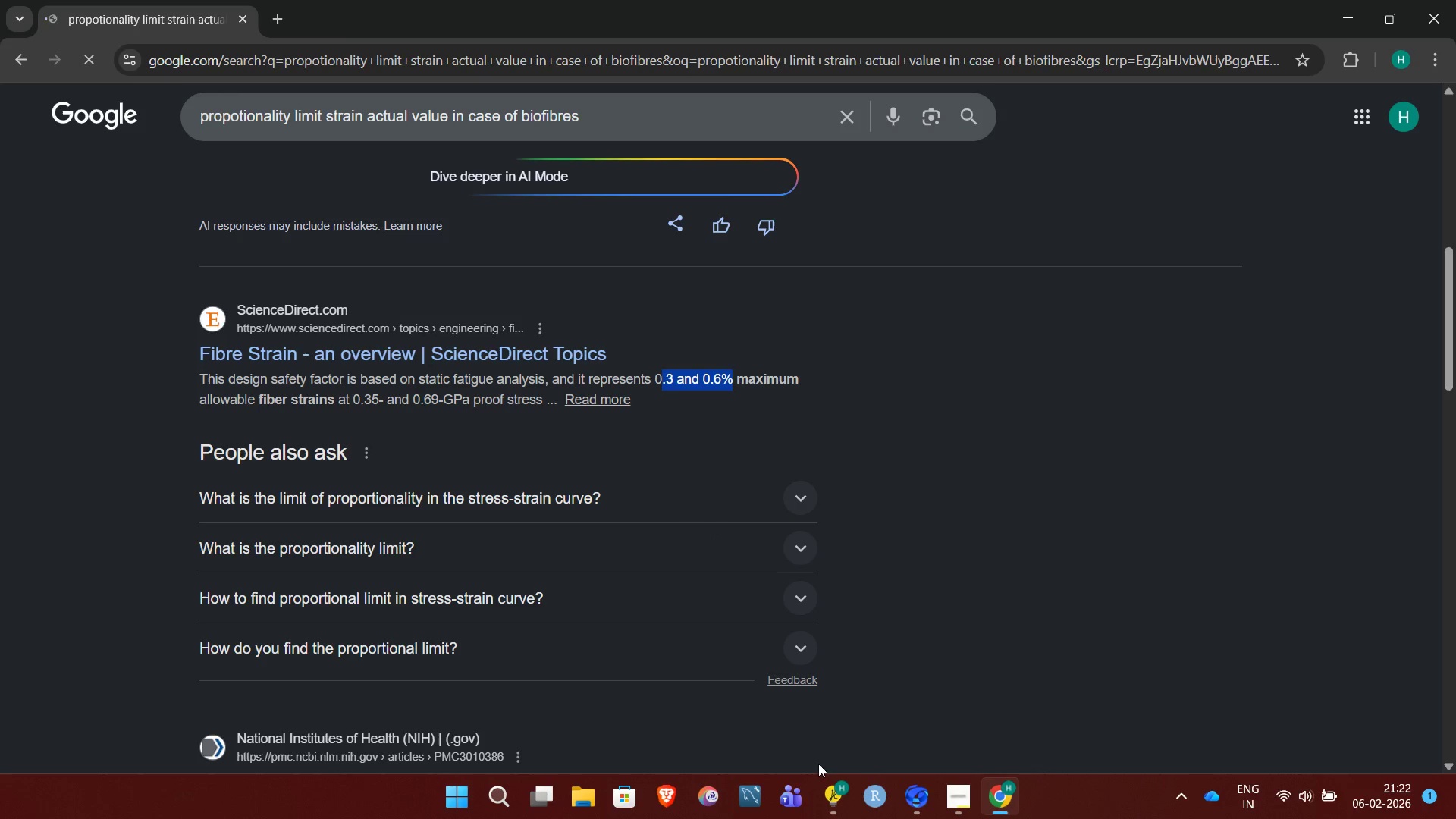 
left_click([829, 787])
 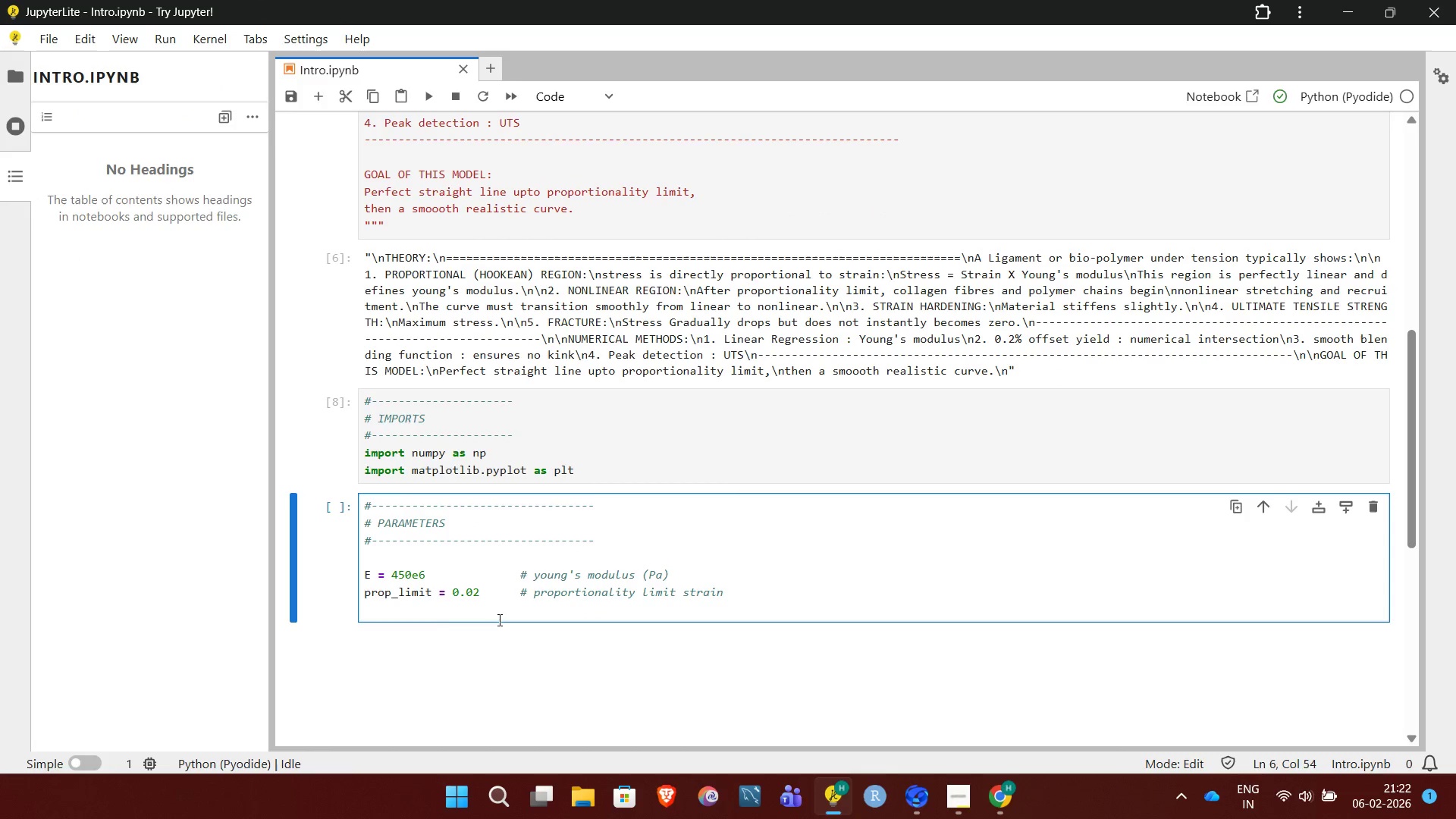 
left_click([491, 590])
 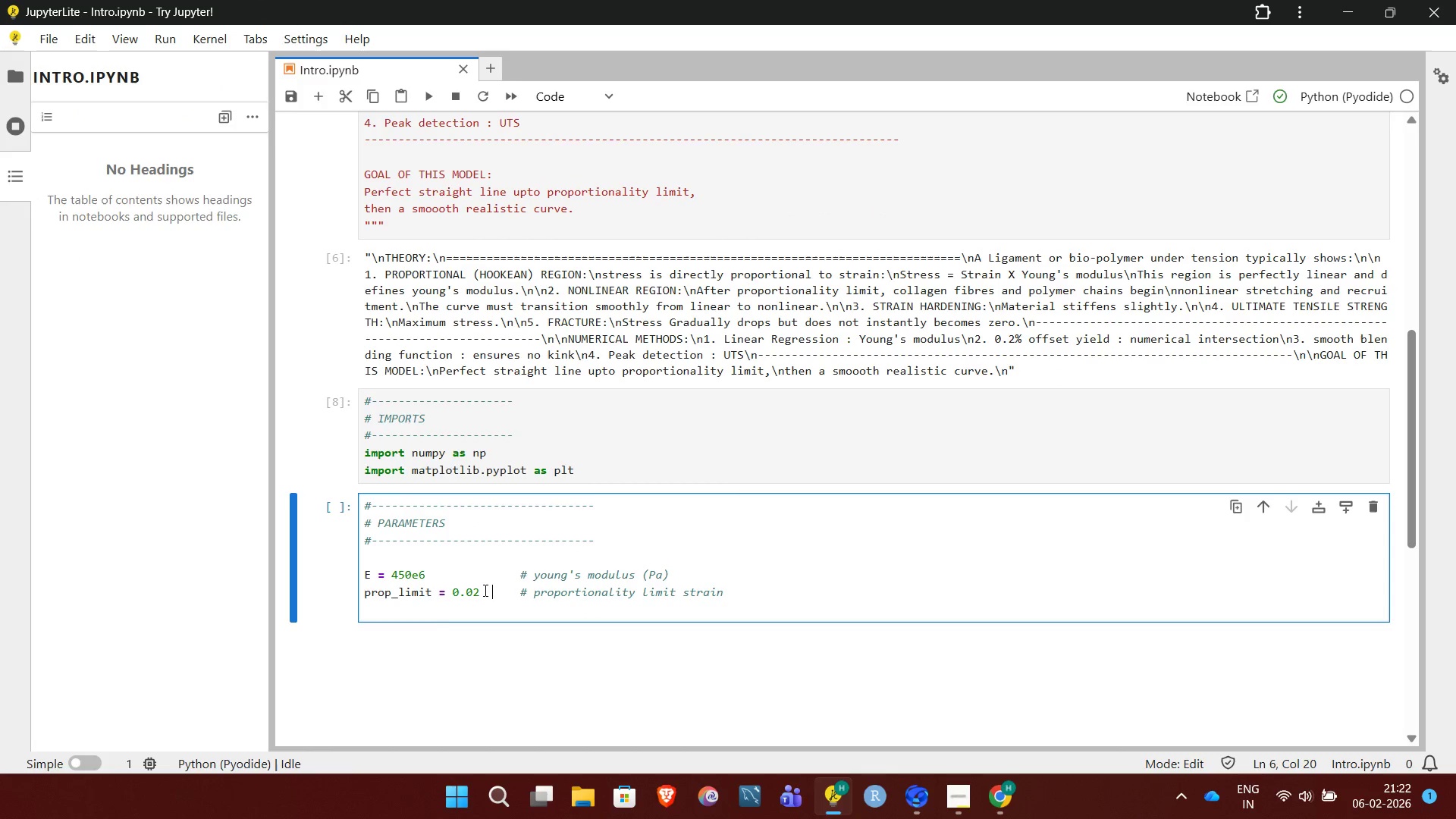 
left_click([479, 592])
 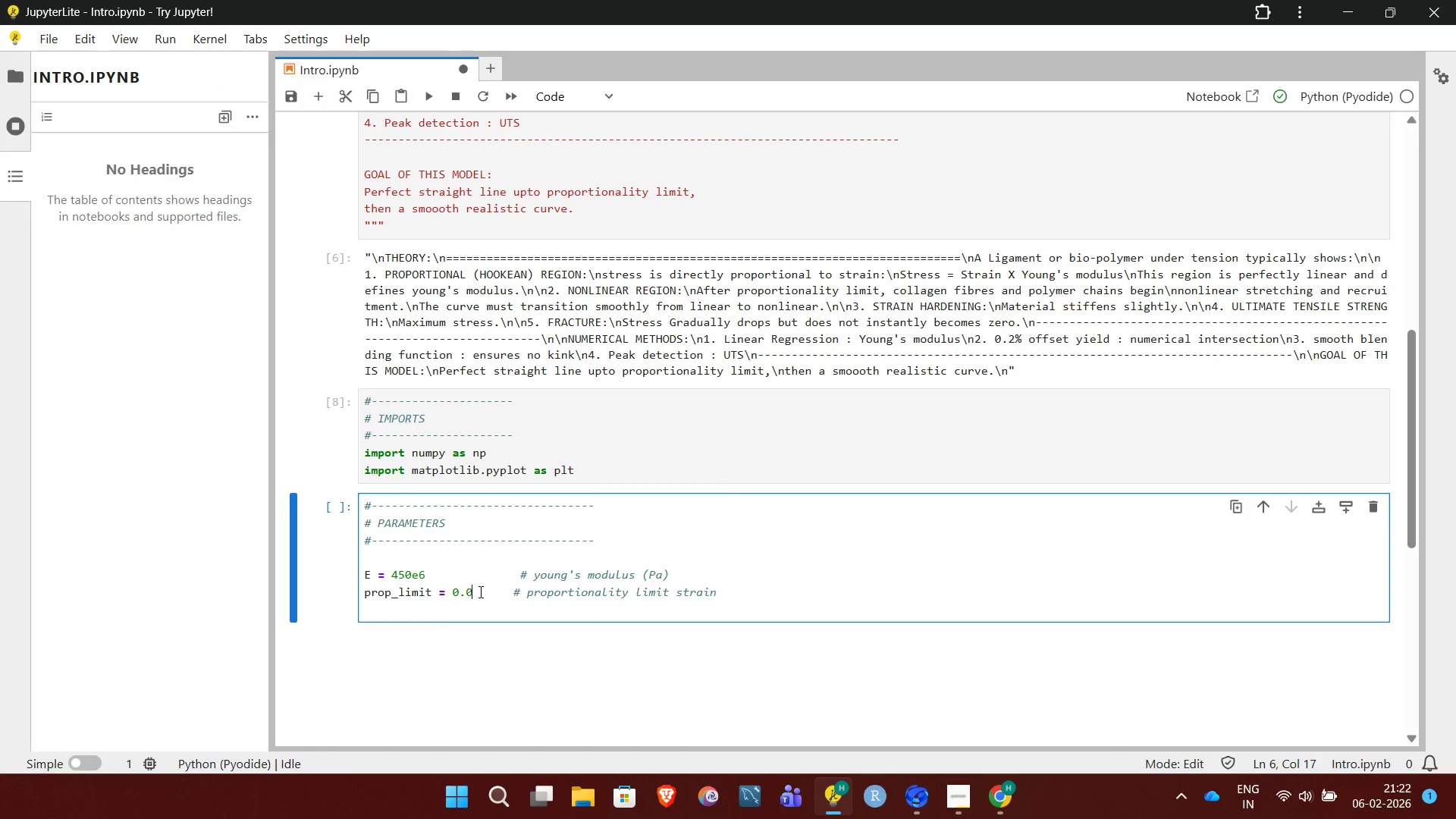 
key(Backspace)
 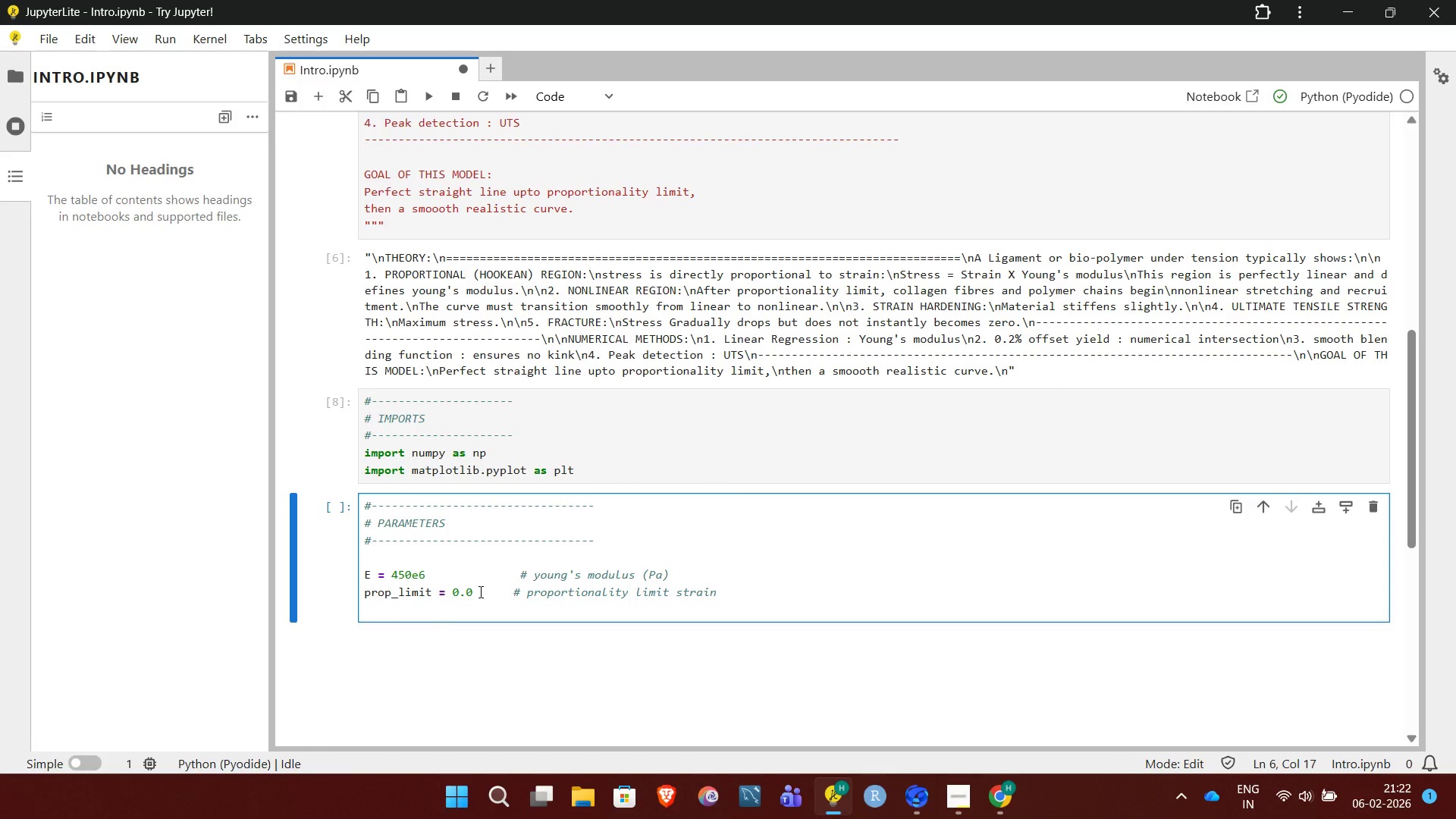 
key(3)
 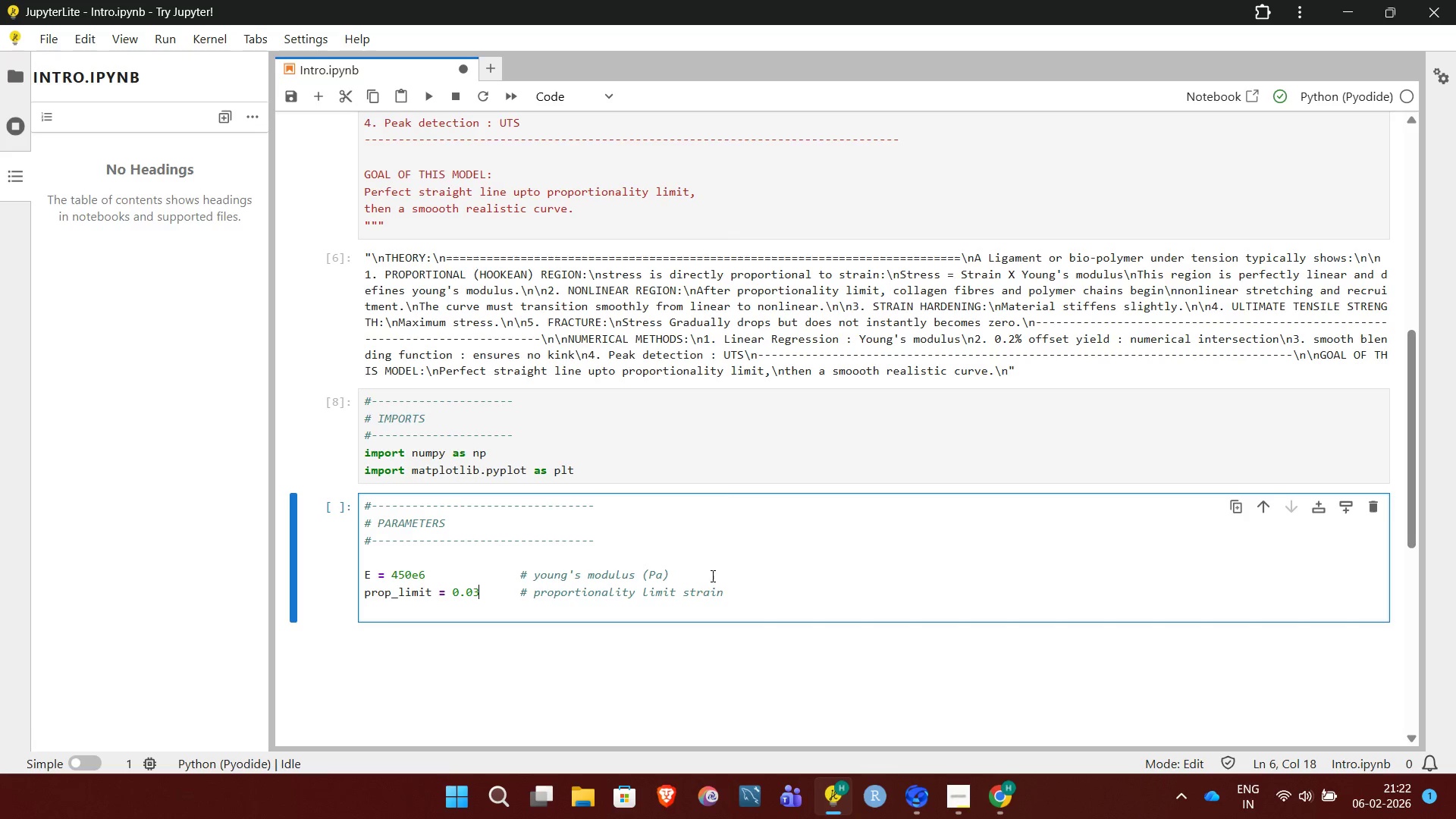 
left_click([748, 588])
 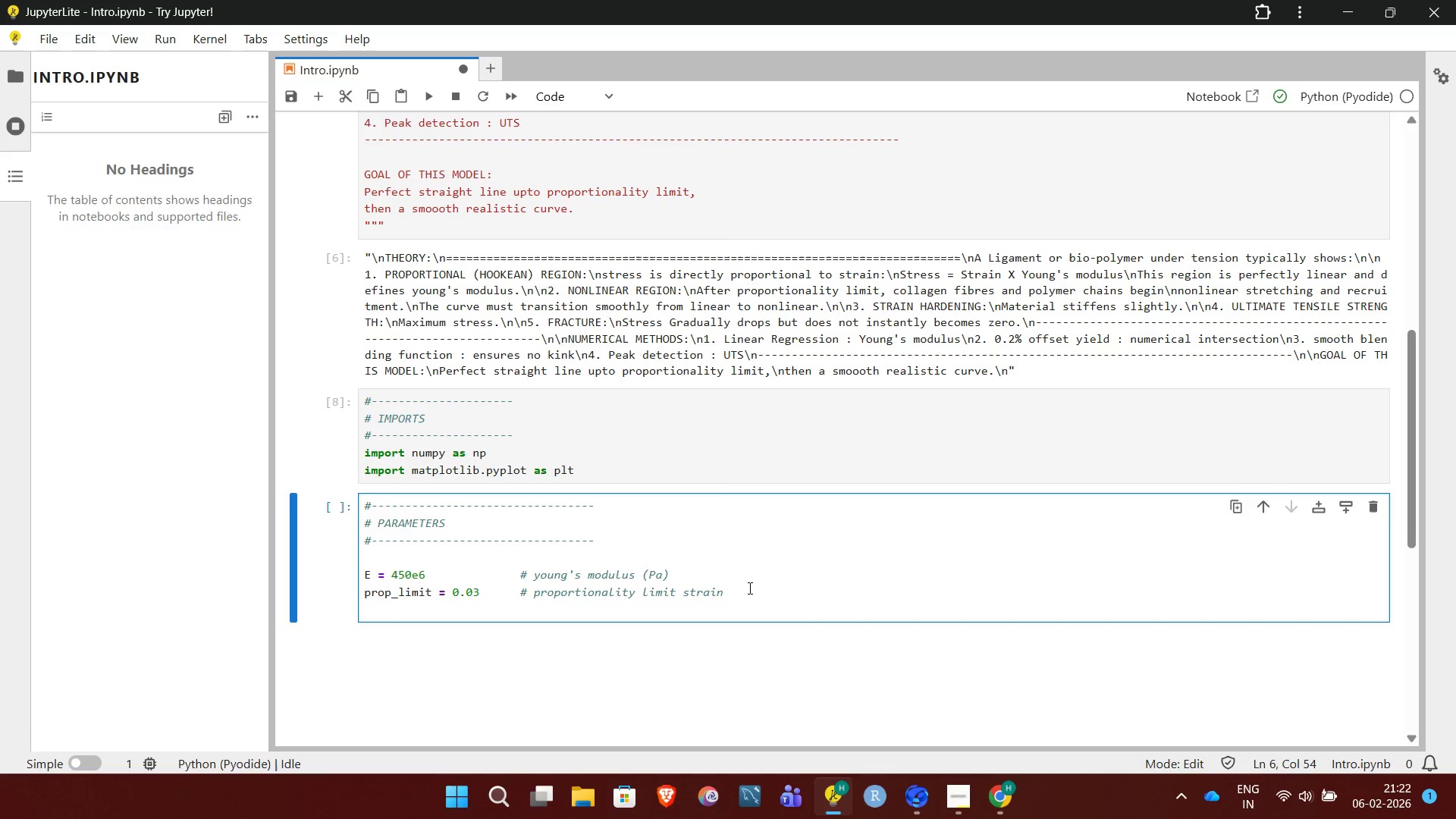 
key(Enter)
 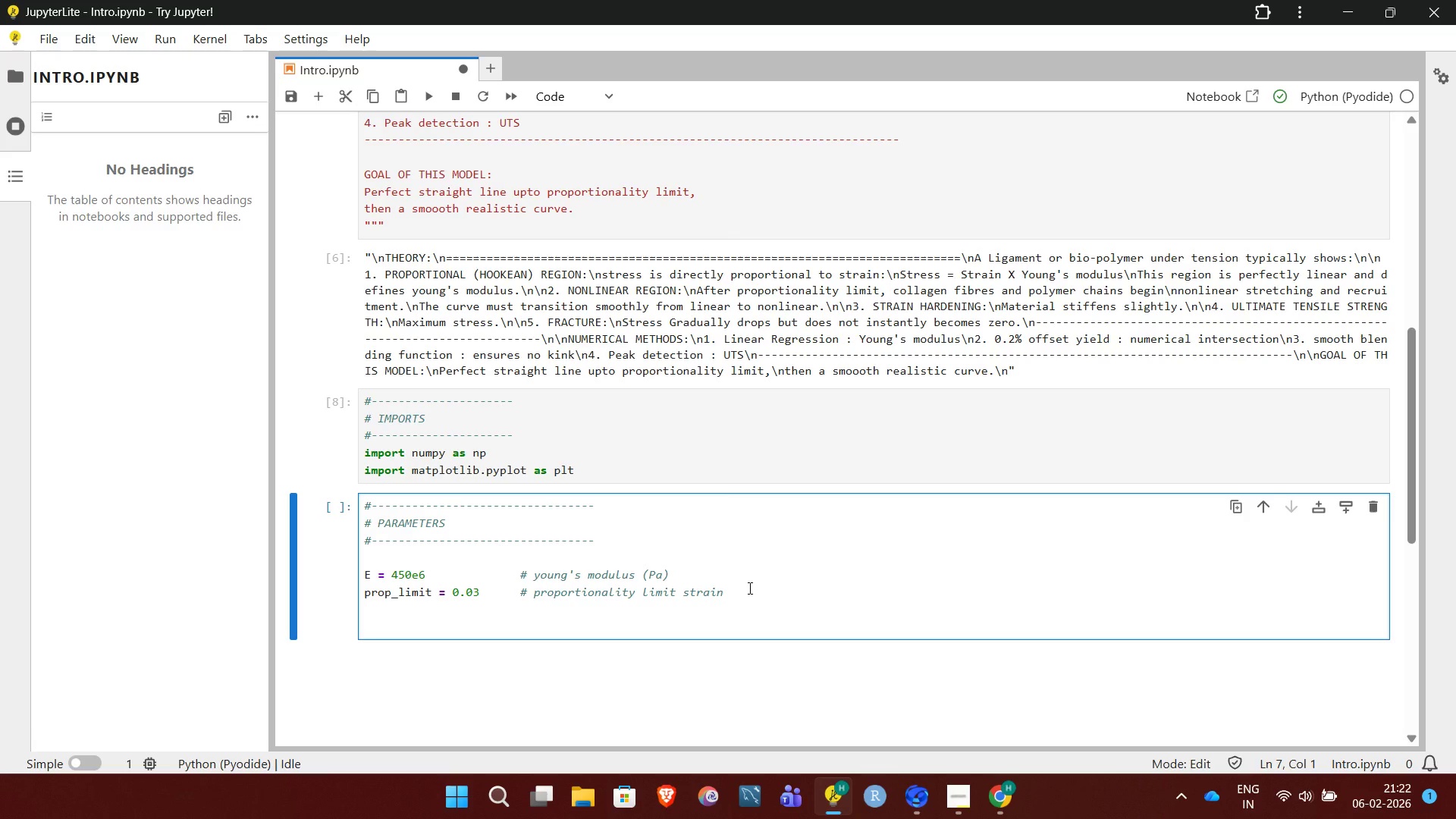 
type(failure_strain = 0.30)